 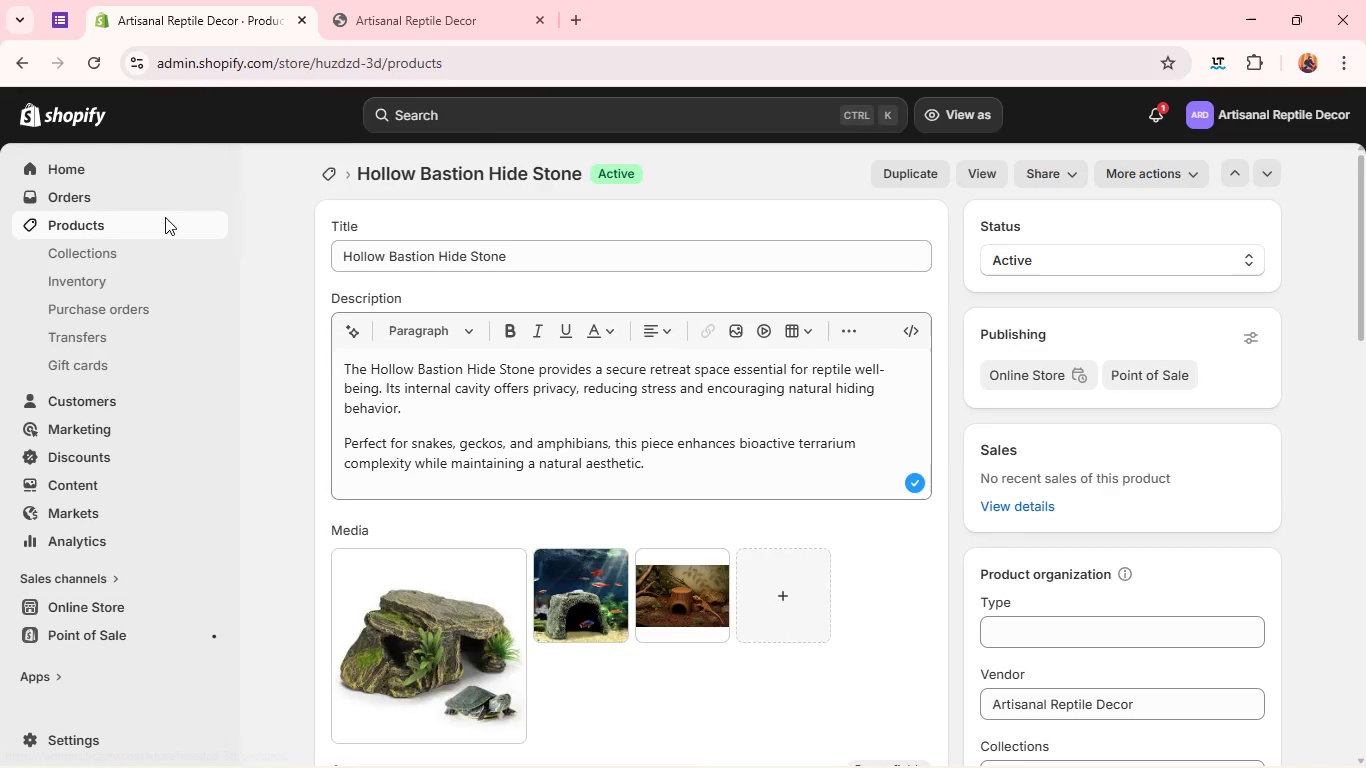 
double_click([320, 399])
 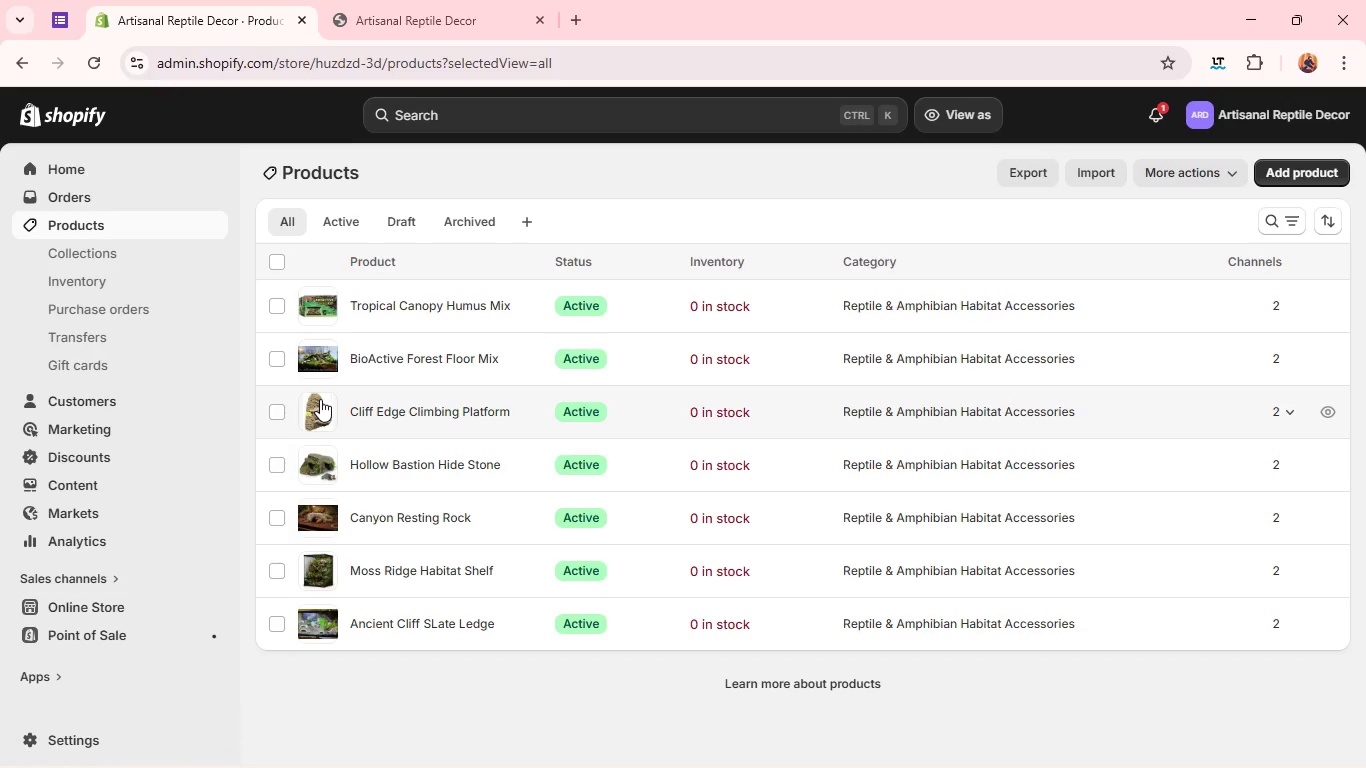 
triple_click([320, 399])
 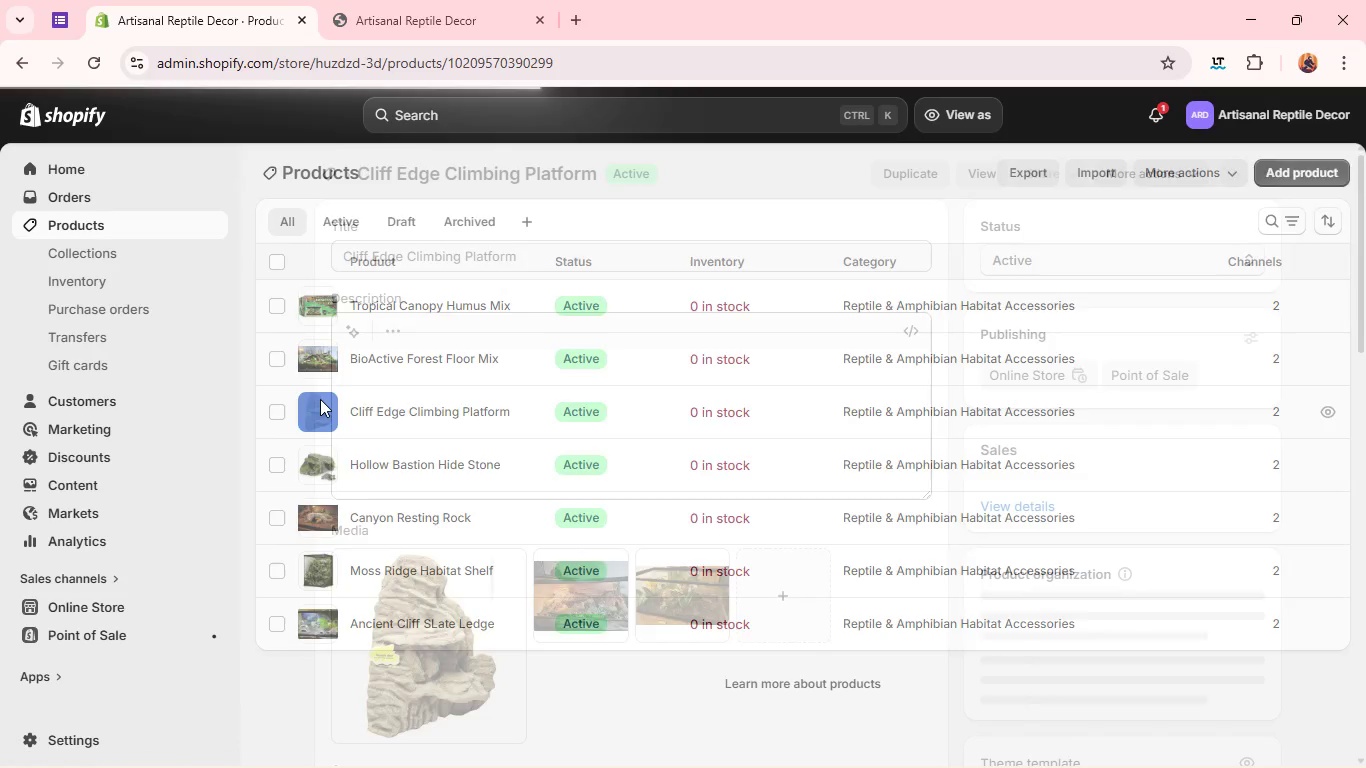 
mouse_move([988, 588])
 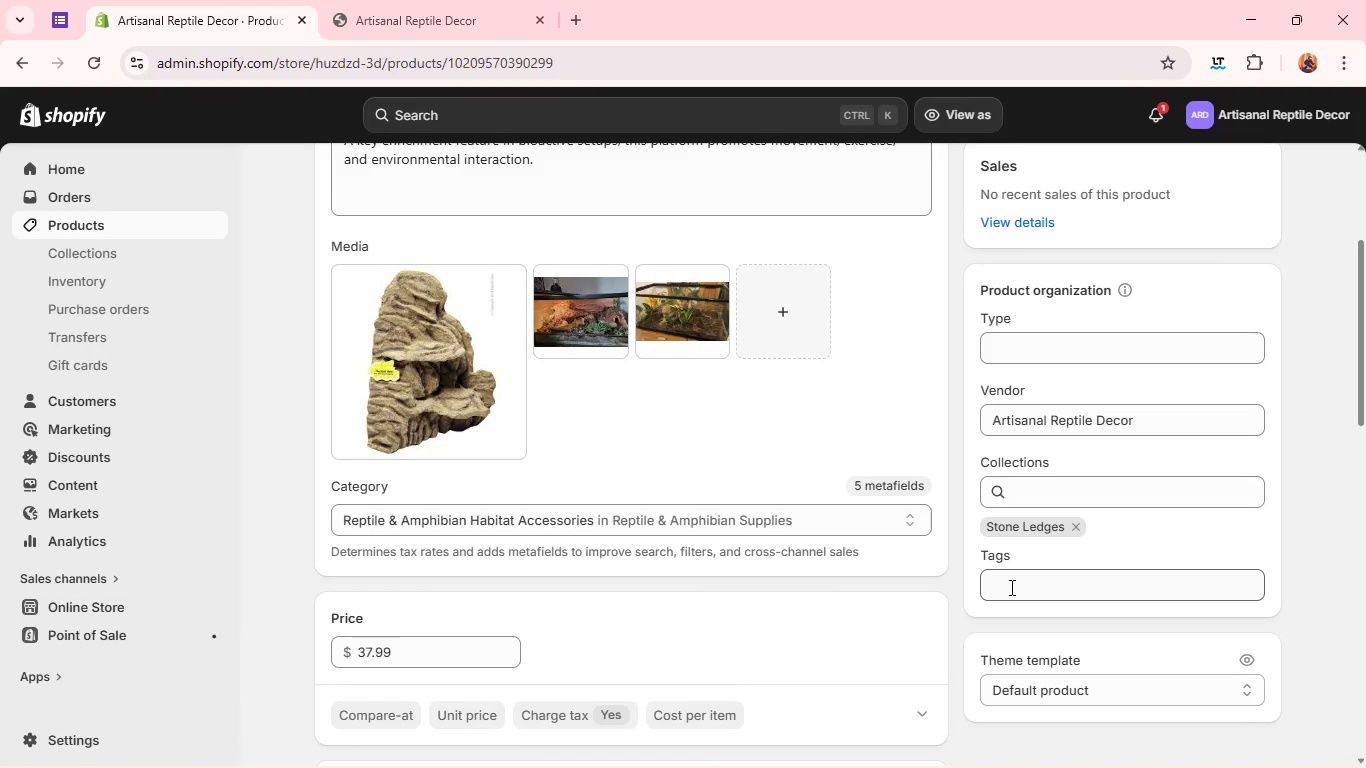 
left_click([1010, 587])
 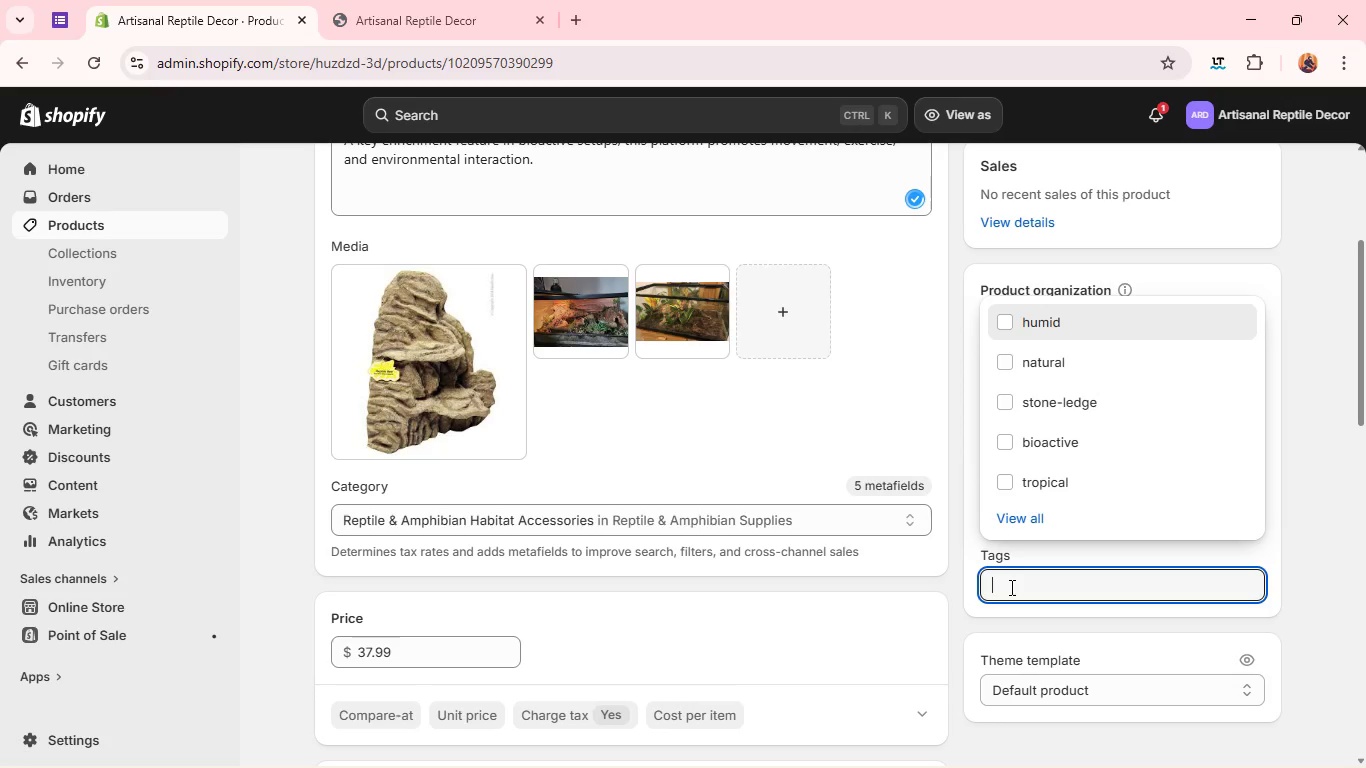 
type(bio)
 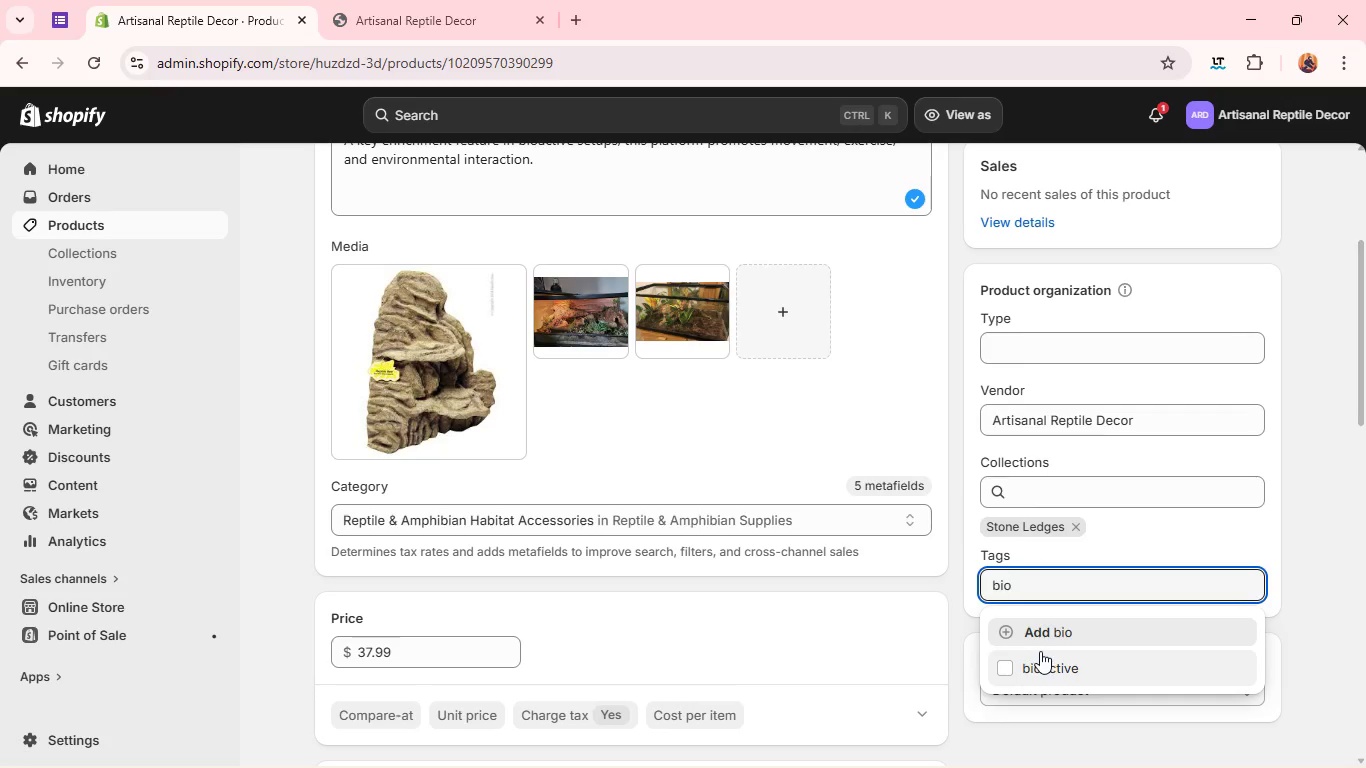 
left_click([1040, 658])
 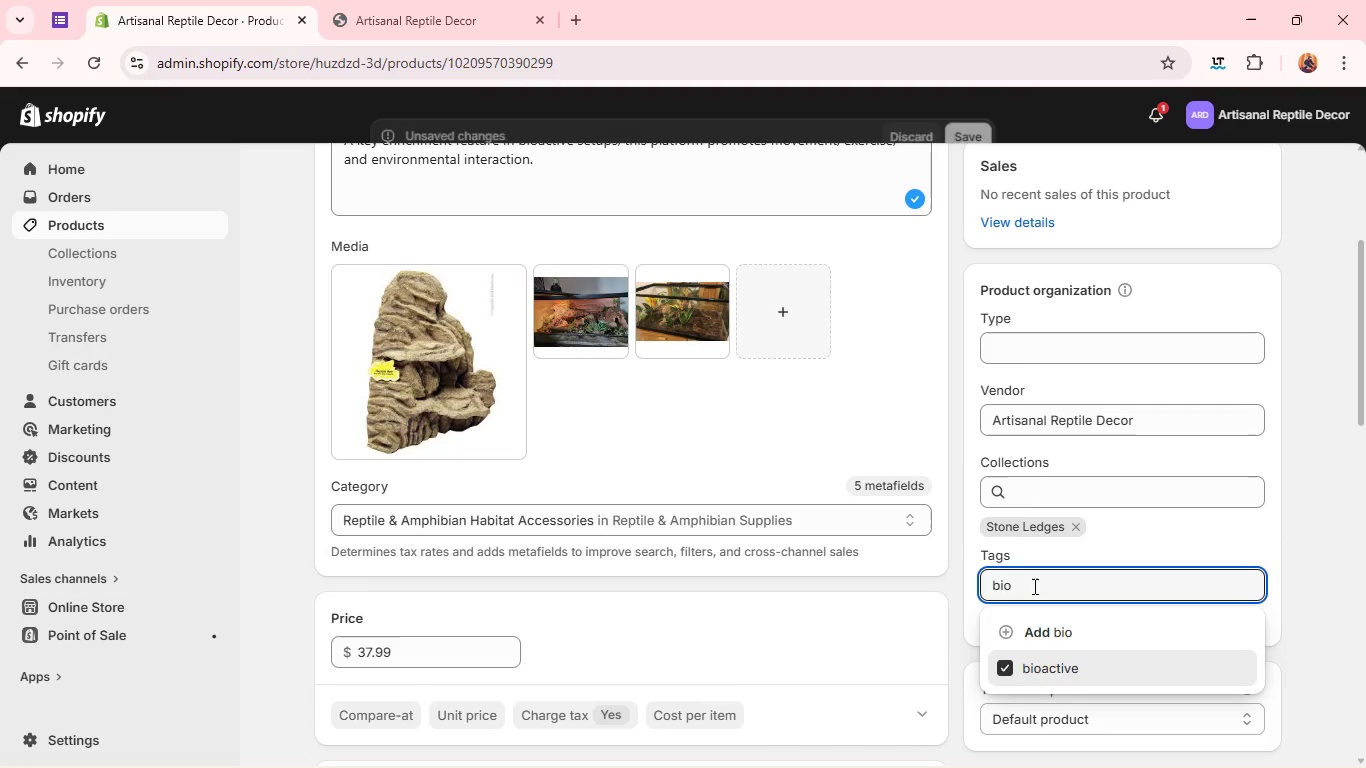 
double_click([1029, 582])
 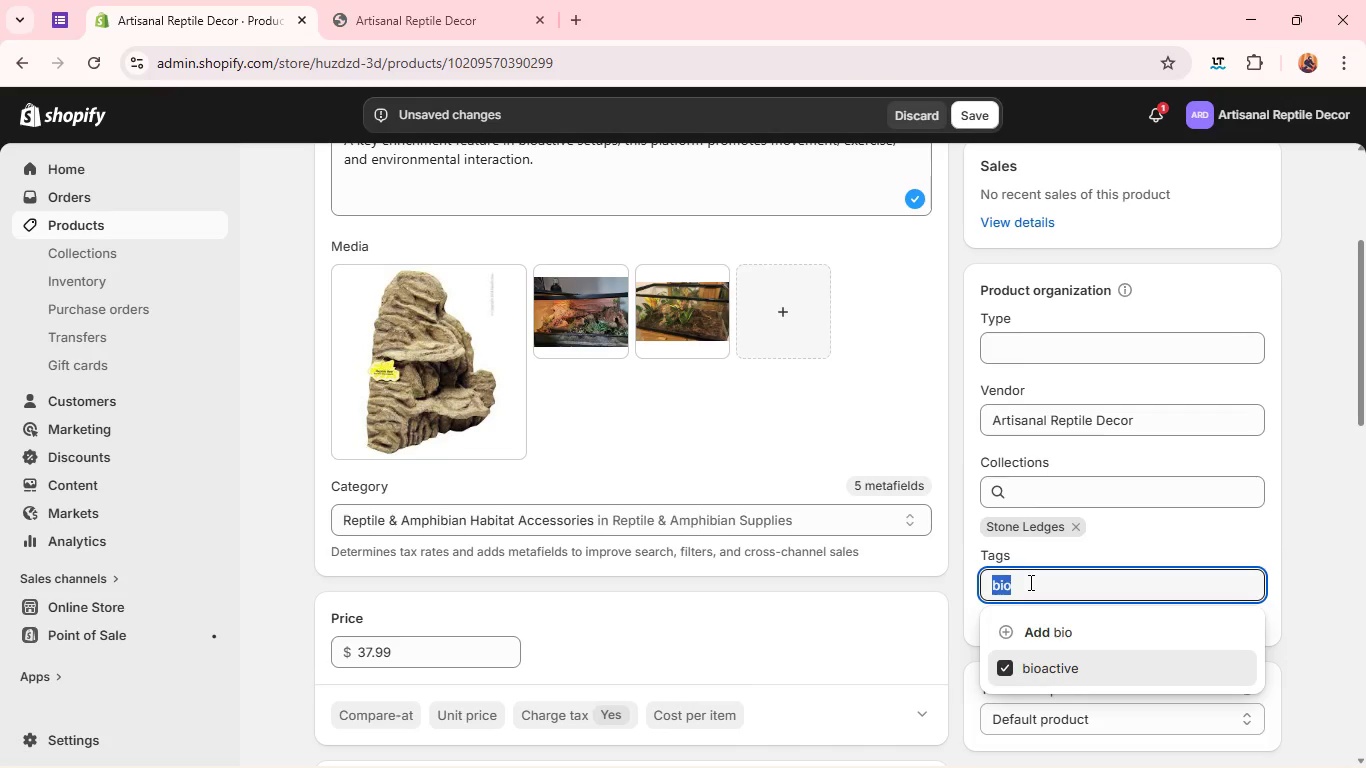 
triple_click([1029, 582])
 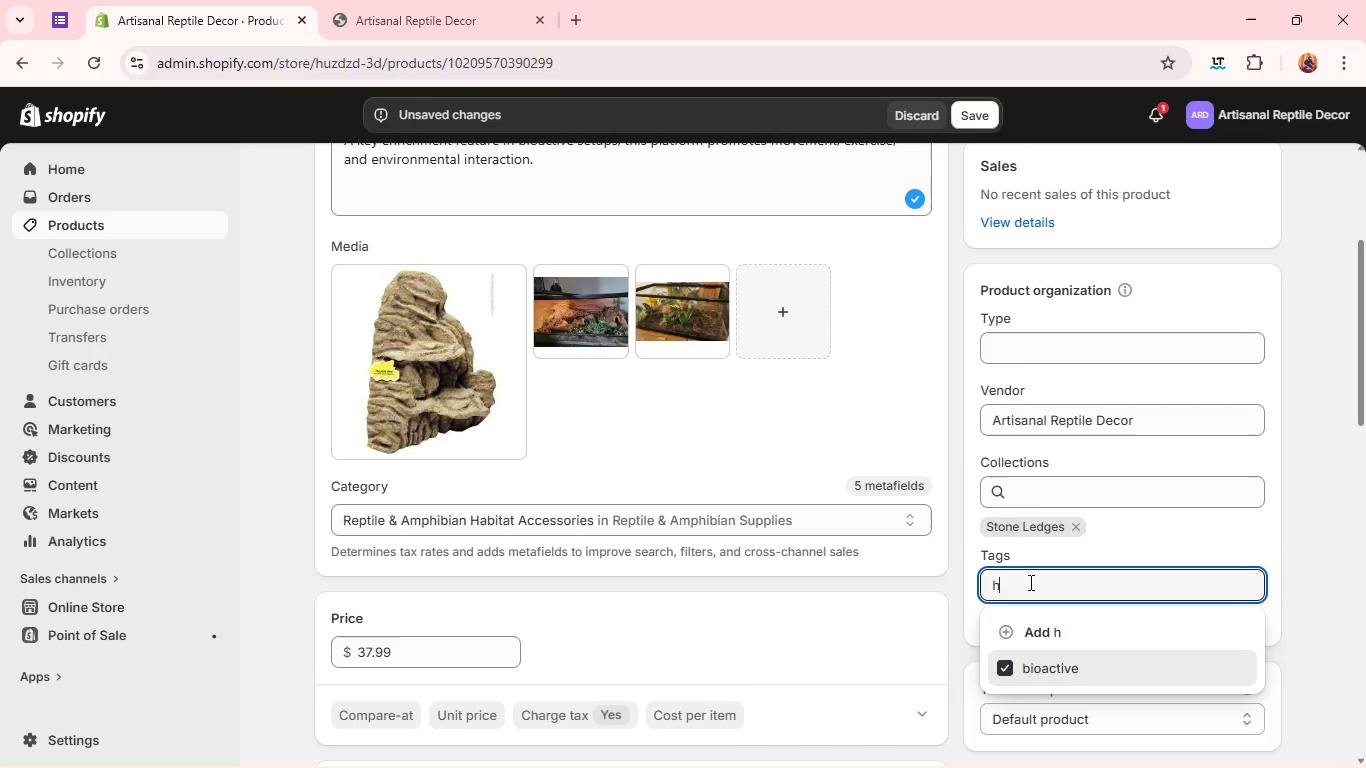 
type(hi)
 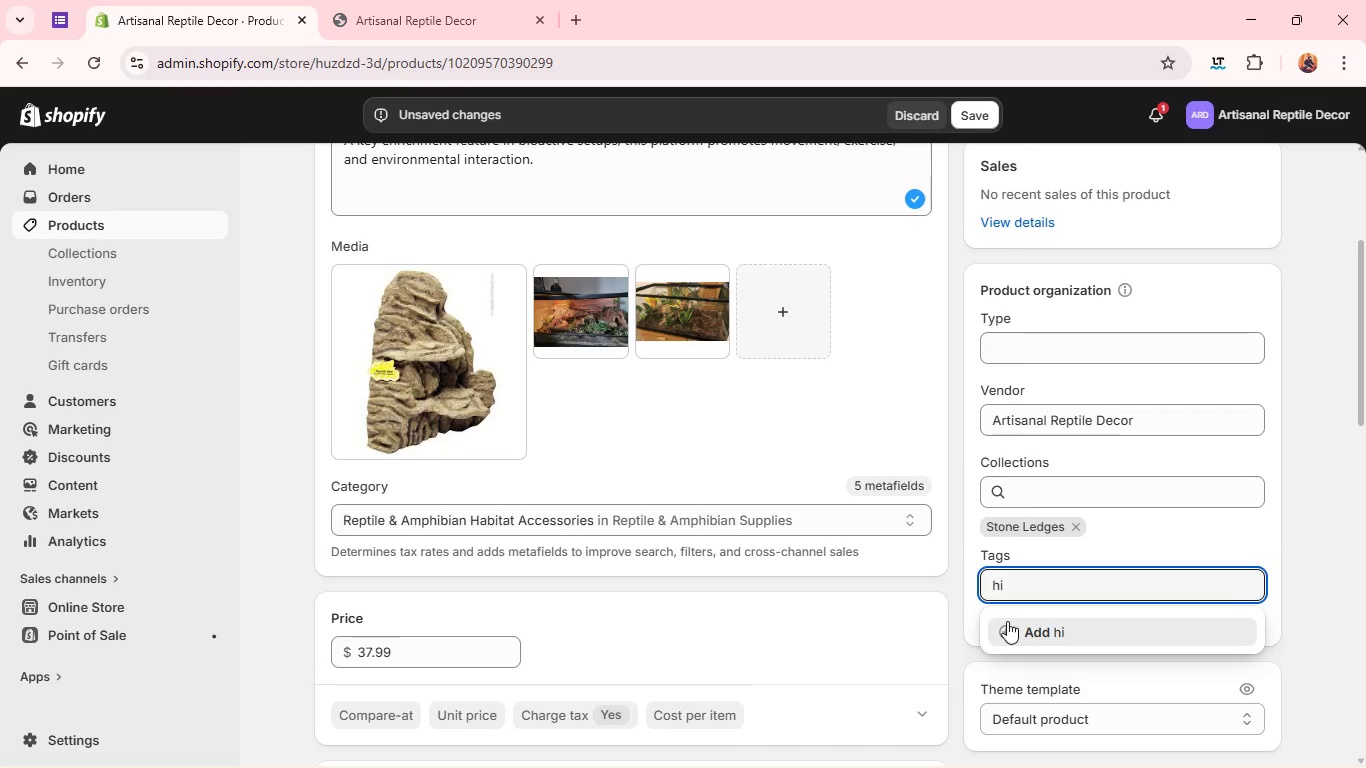 
type(de)
 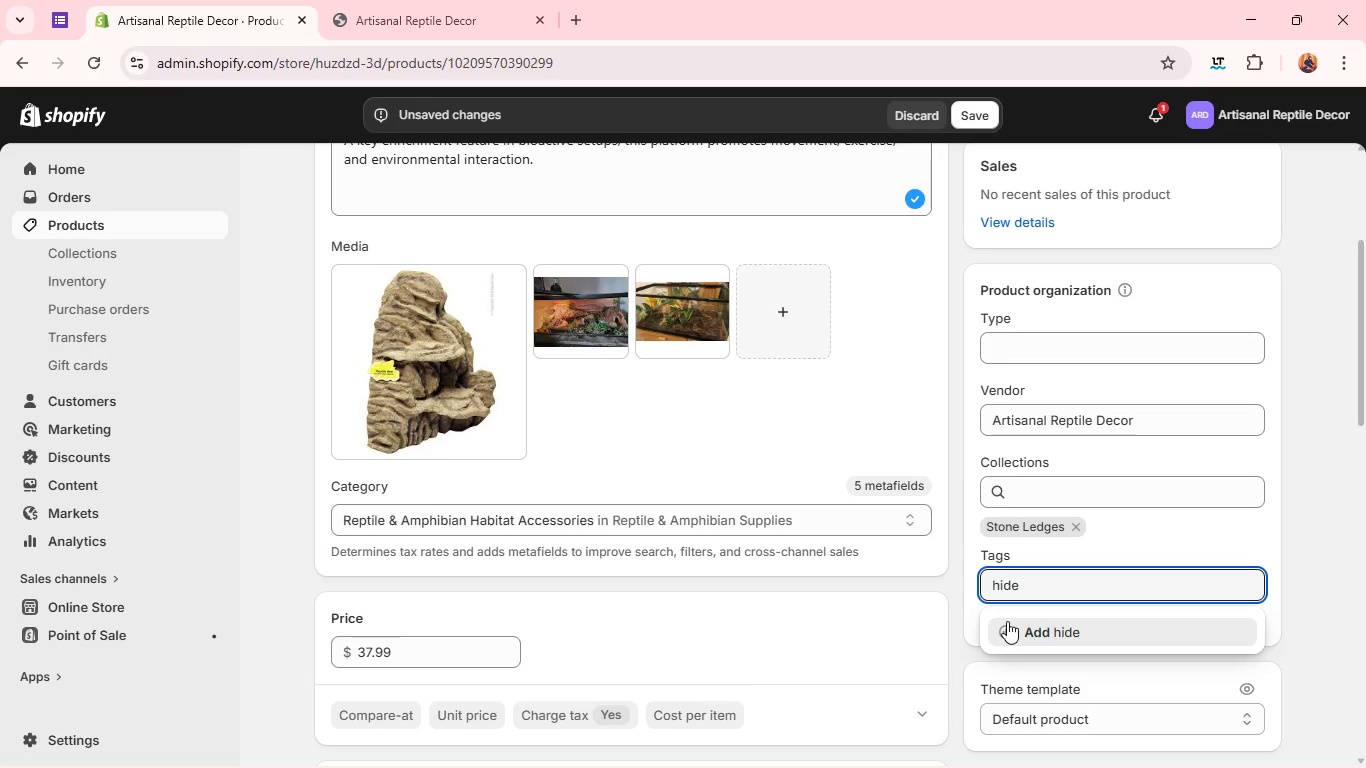 
key(Enter)
 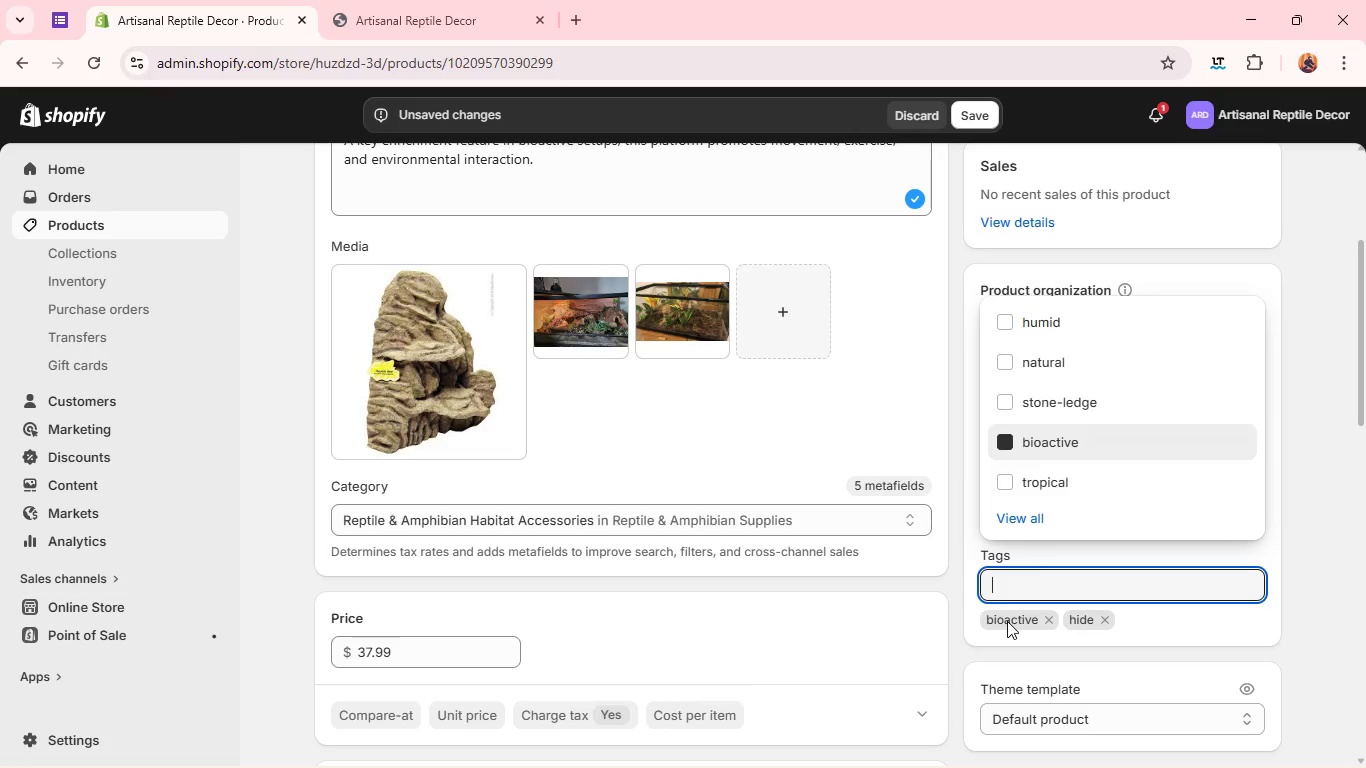 
type(stone)
 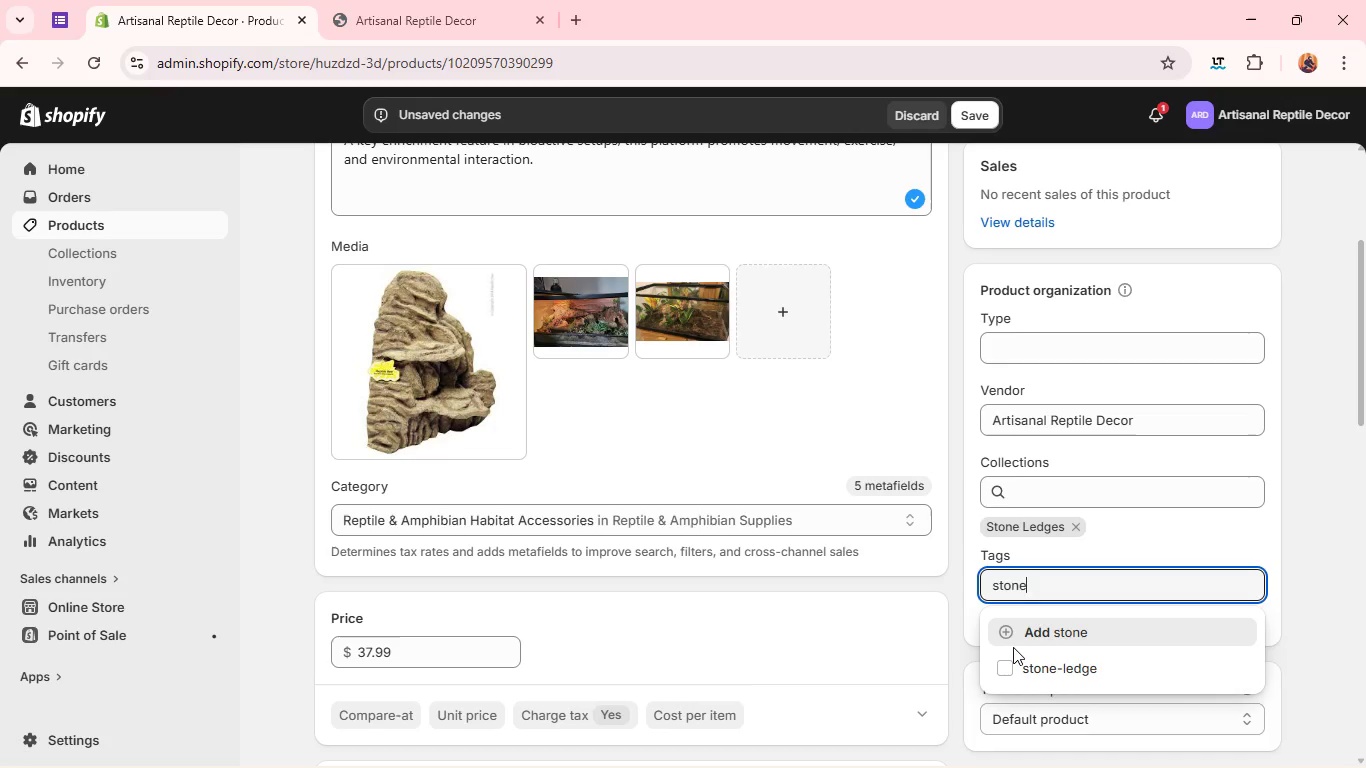 
left_click([1013, 647])
 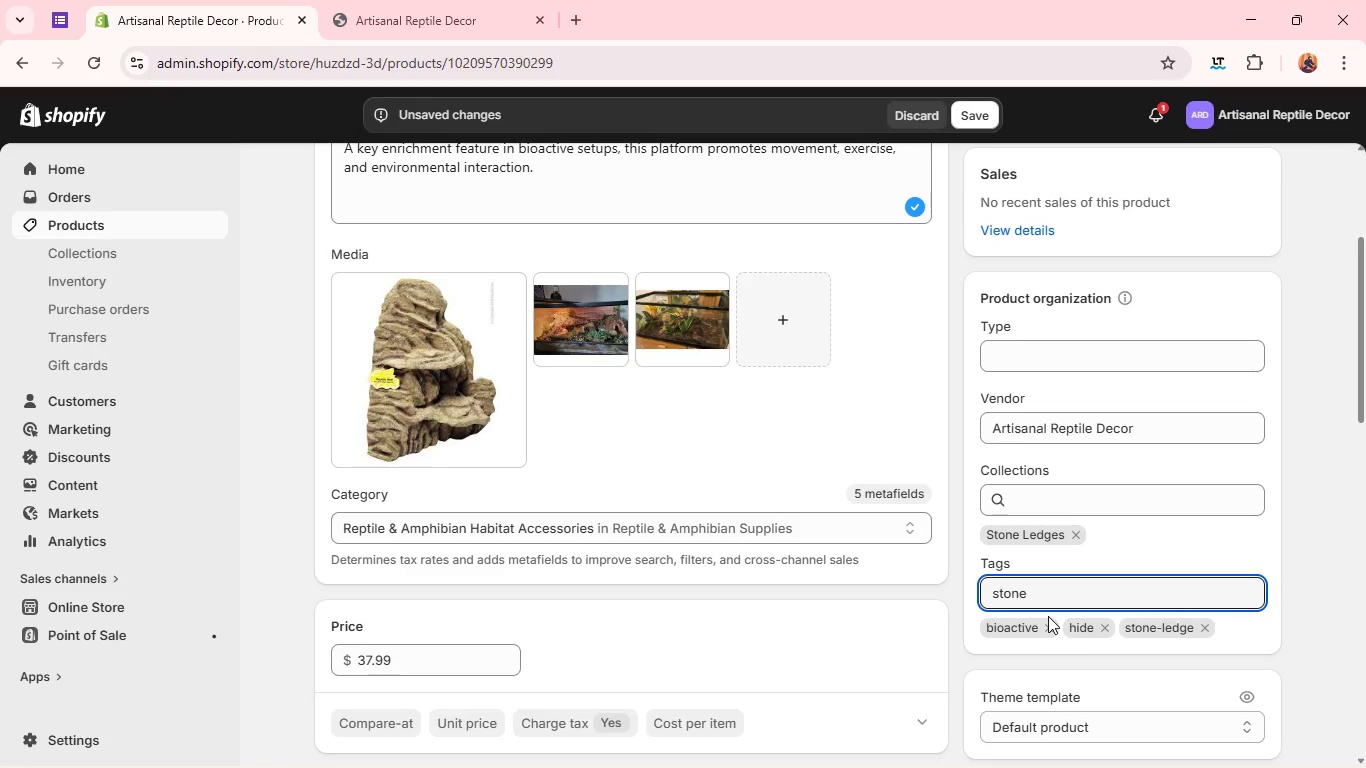 
wait(7.47)
 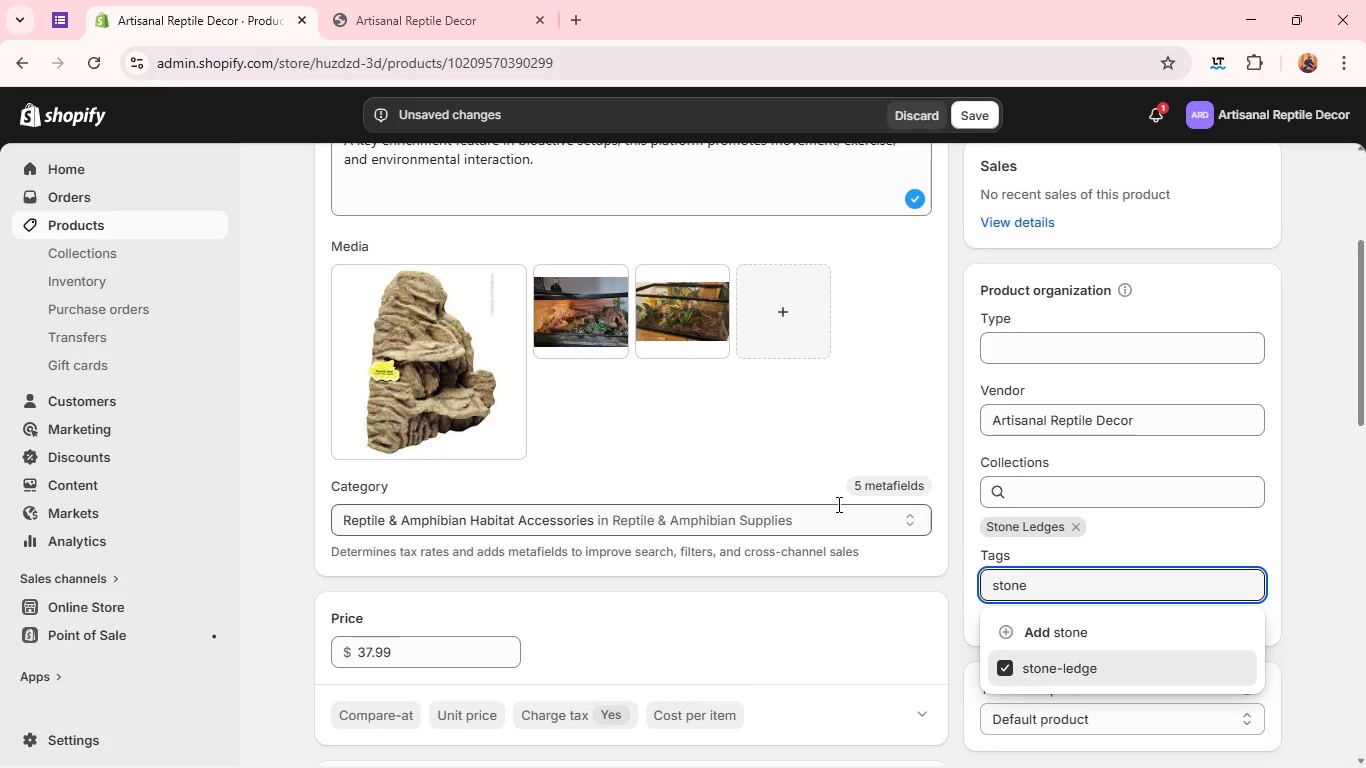 
left_click([1110, 633])
 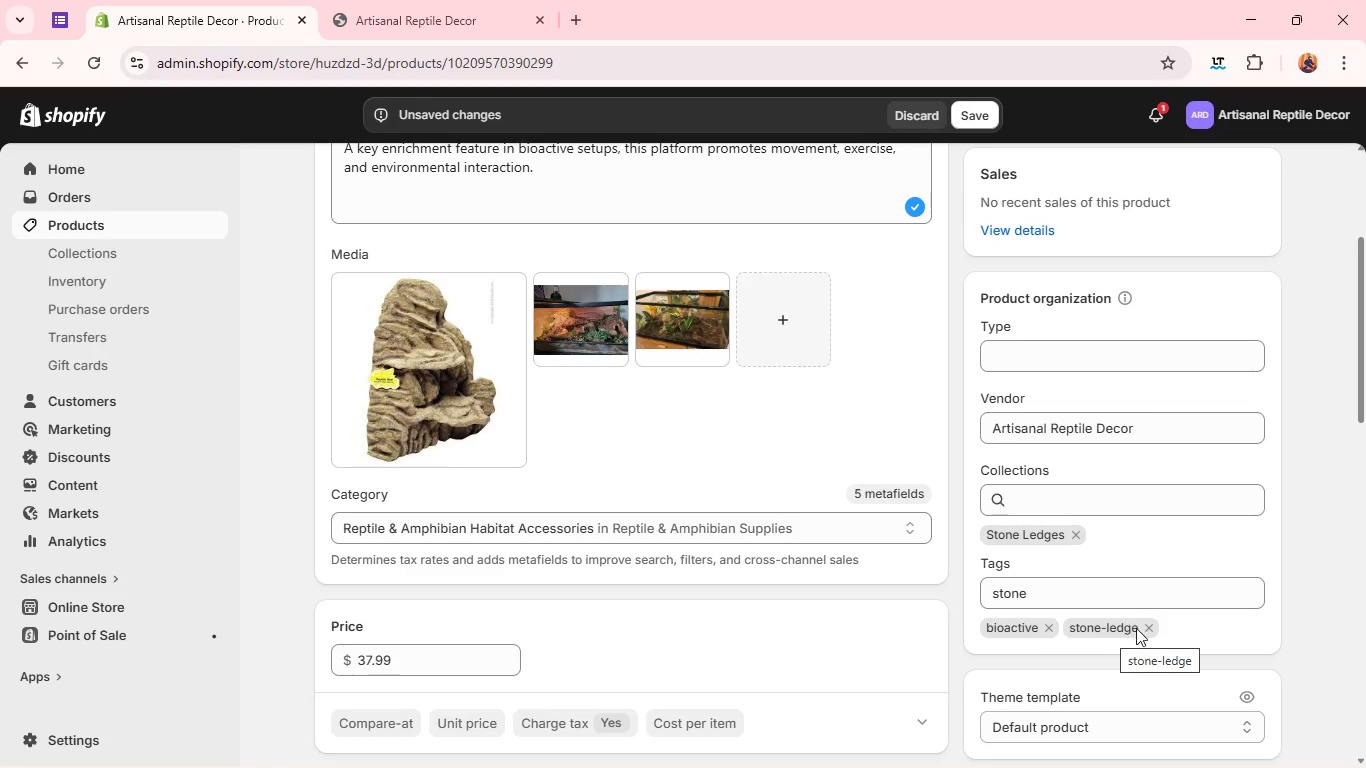 
left_click([1145, 626])
 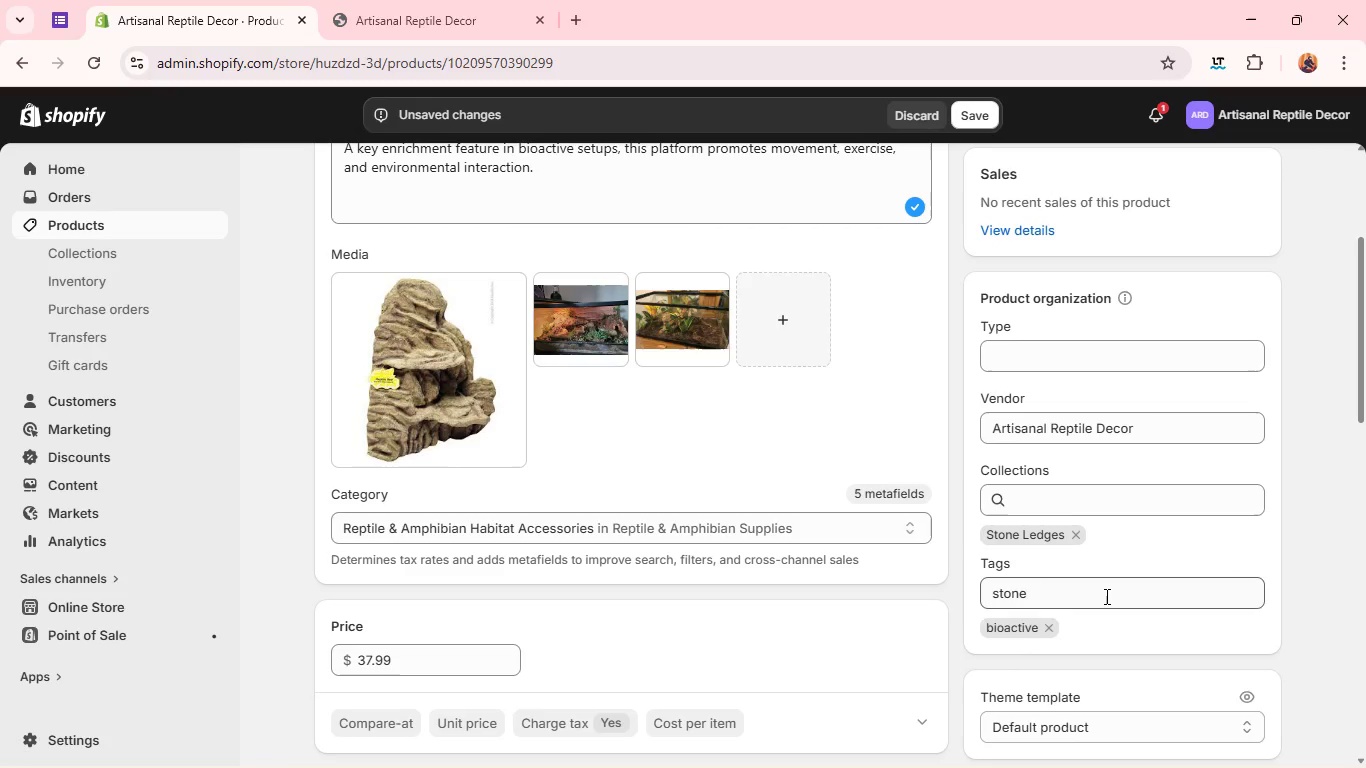 
double_click([1105, 588])
 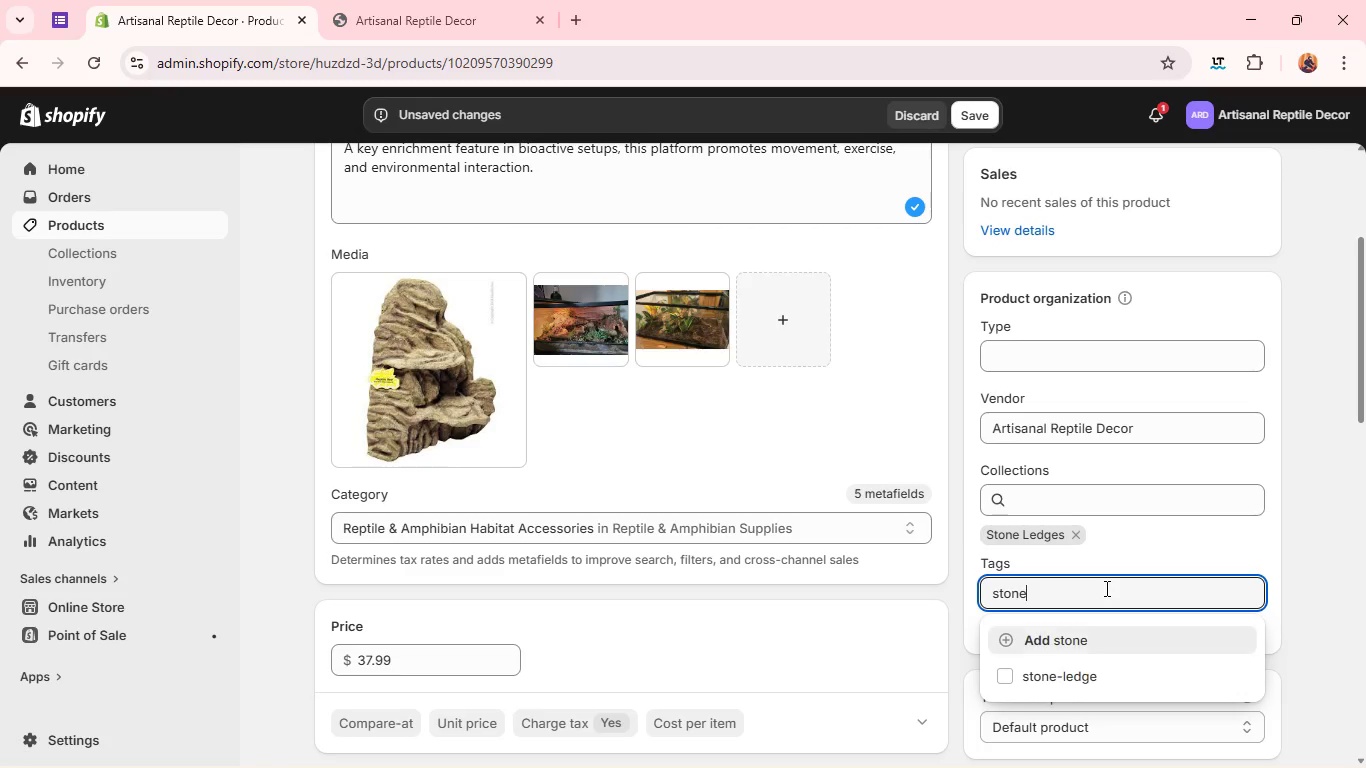 
triple_click([1105, 588])
 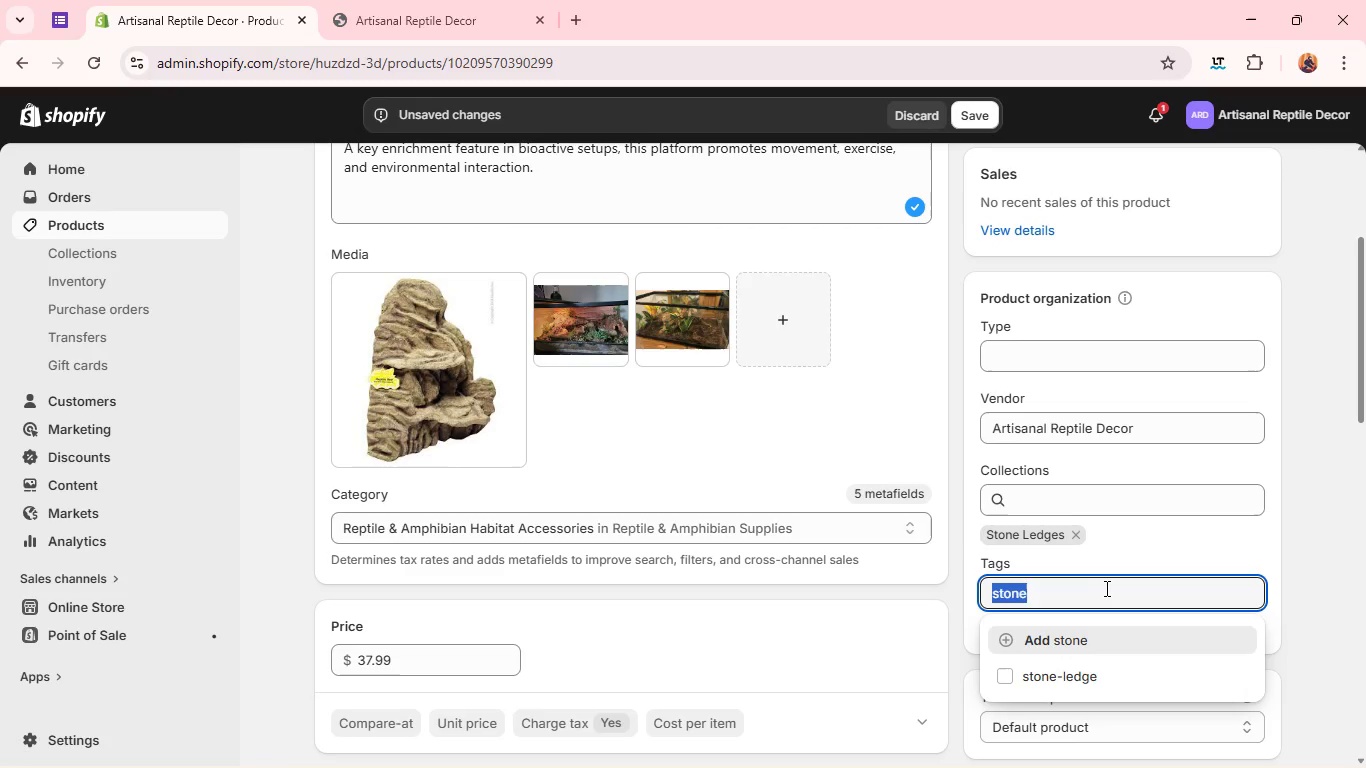 
type(climb)
 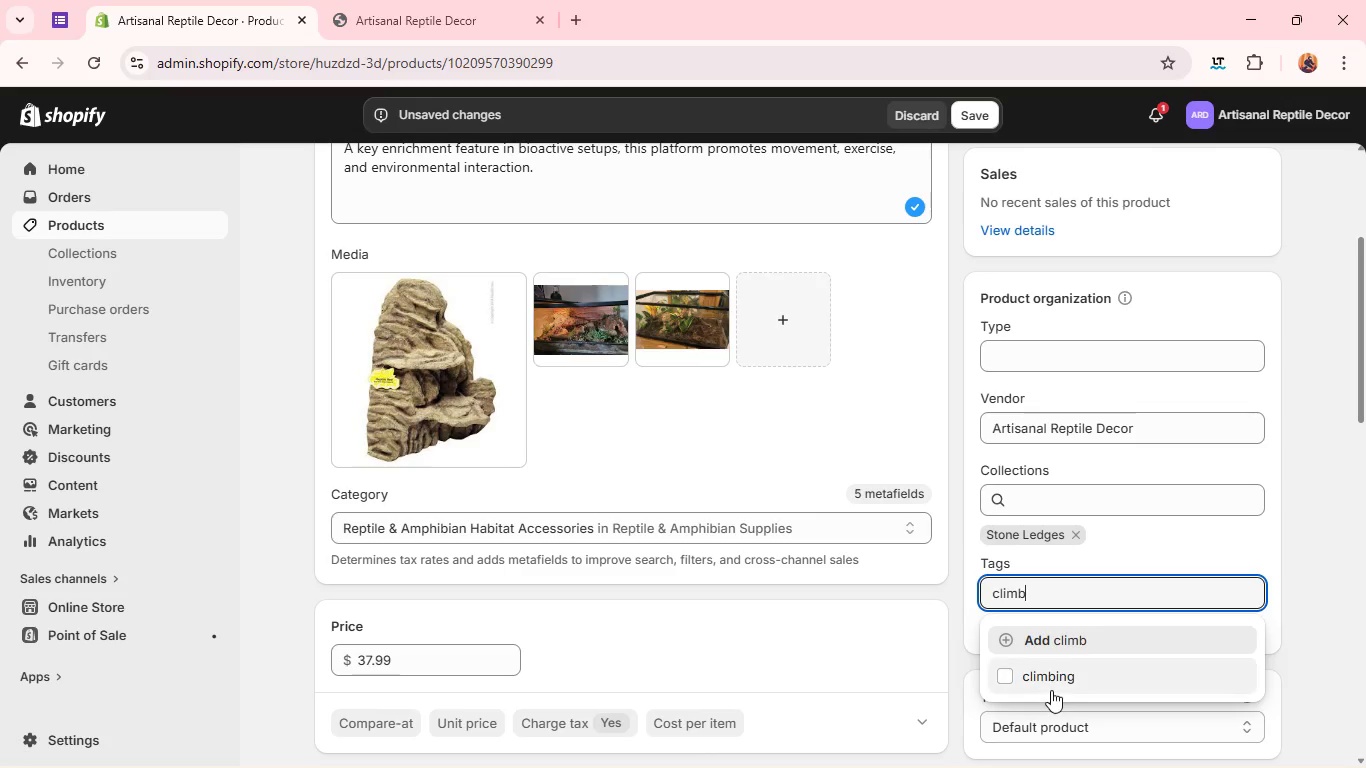 
left_click([1059, 678])
 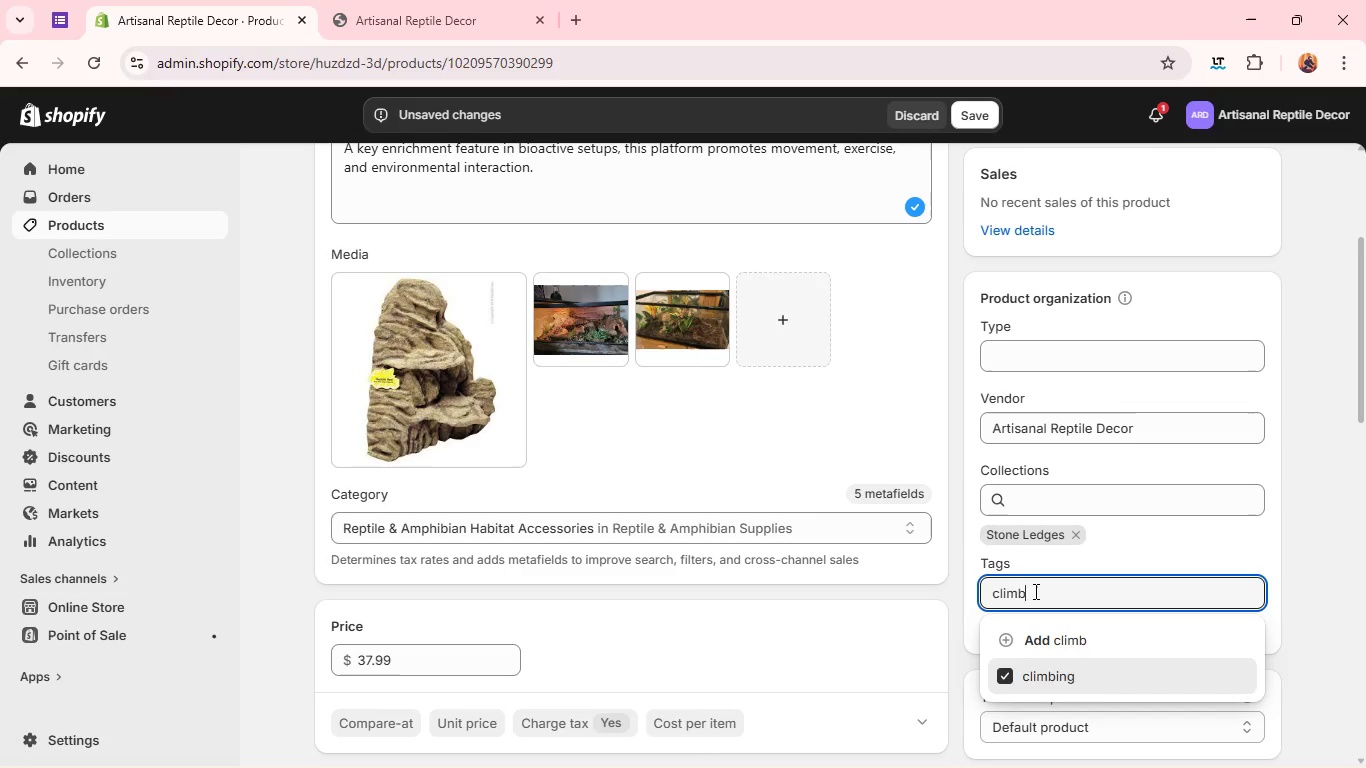 
left_click_drag(start_coordinate=[1018, 582], to_coordinate=[1011, 579])
 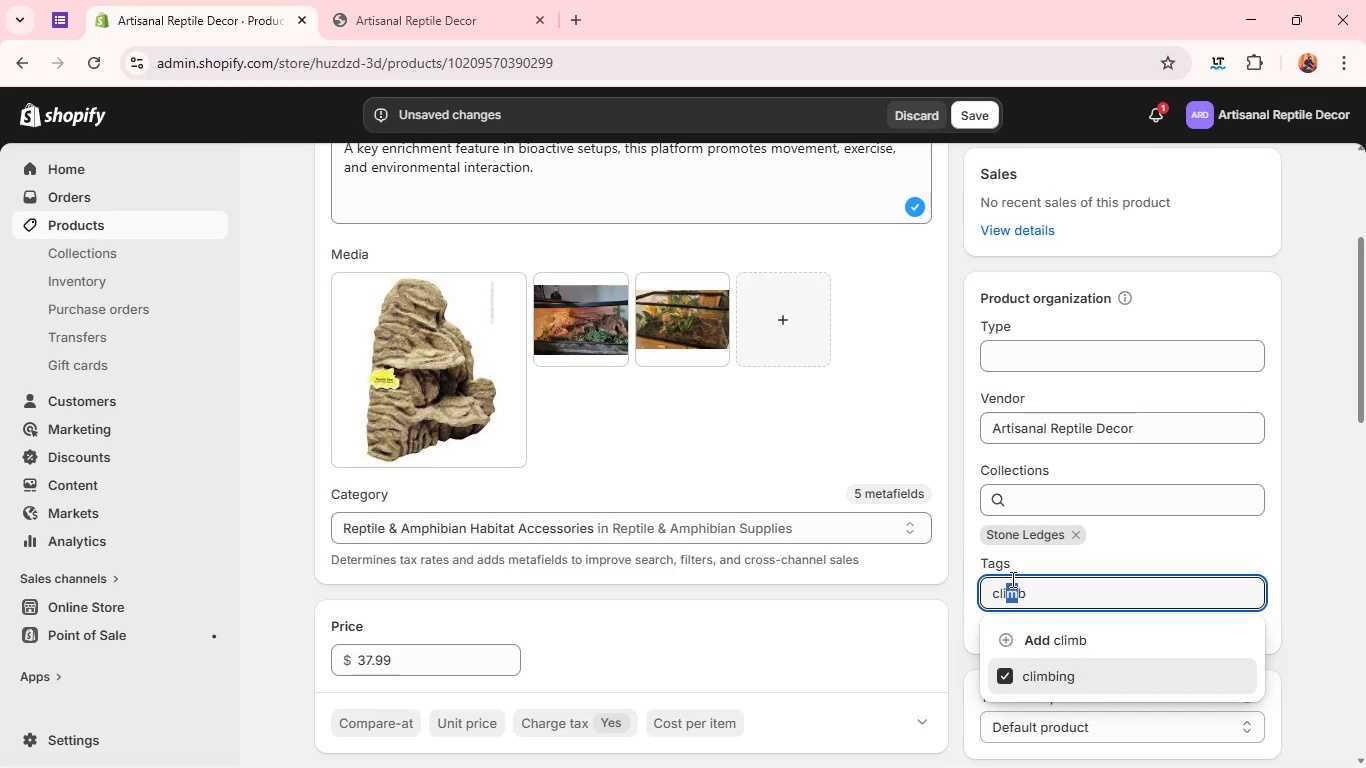 
type(stone)
 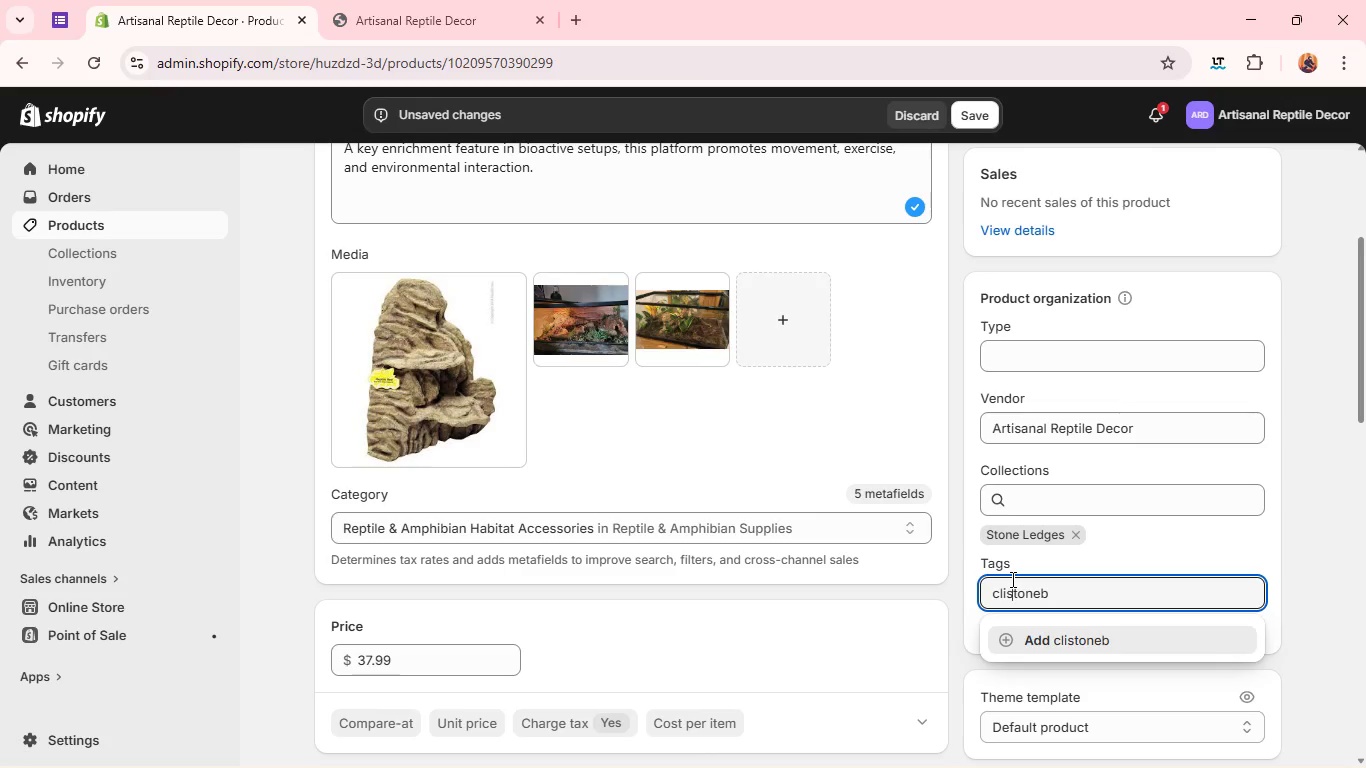 
double_click([1011, 579])
 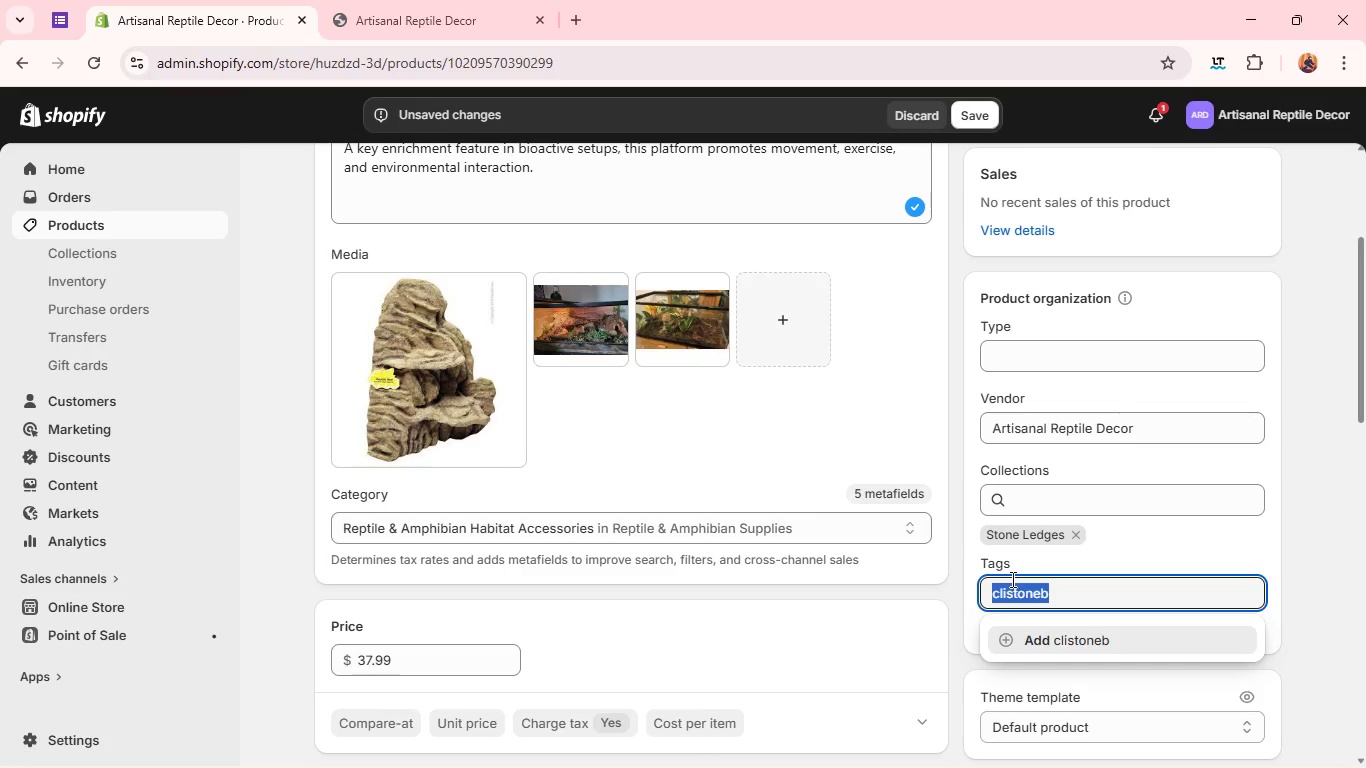 
triple_click([1011, 579])
 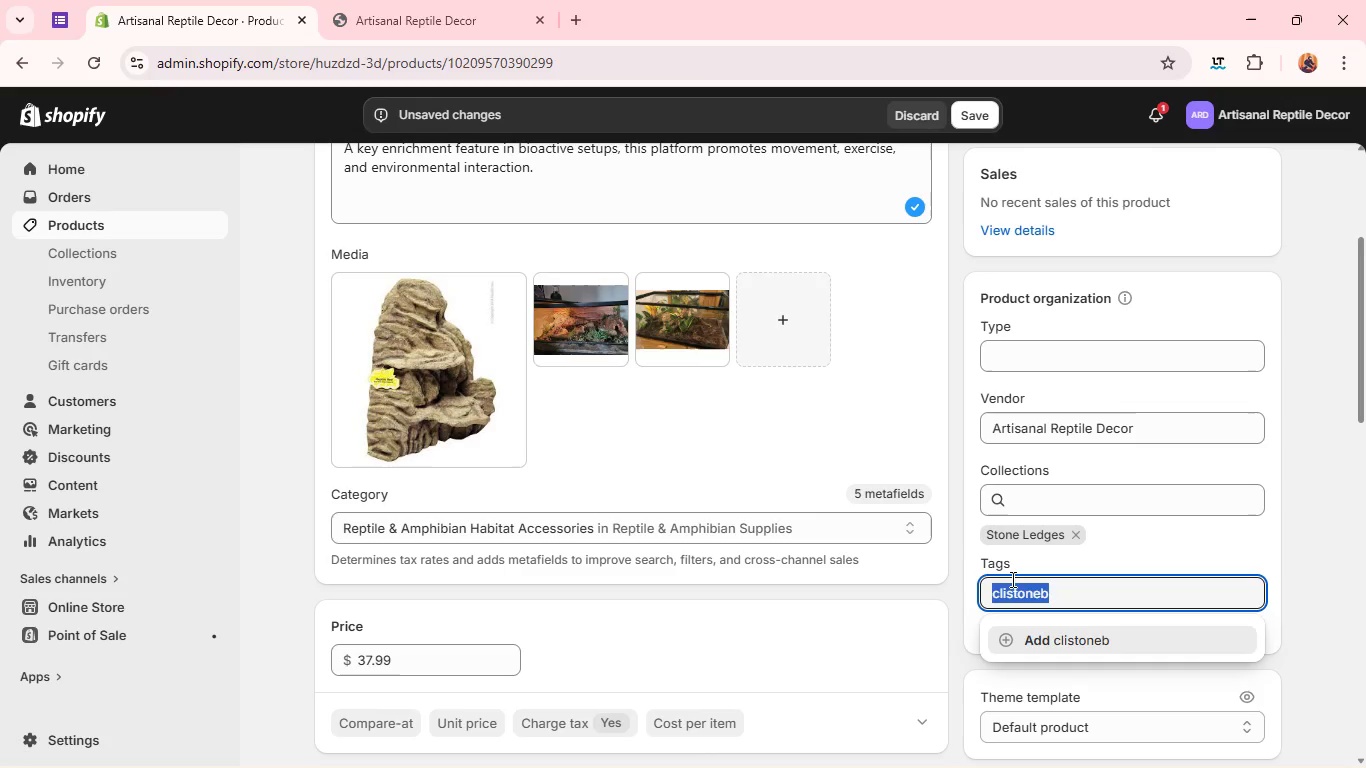 
type(stone-)
 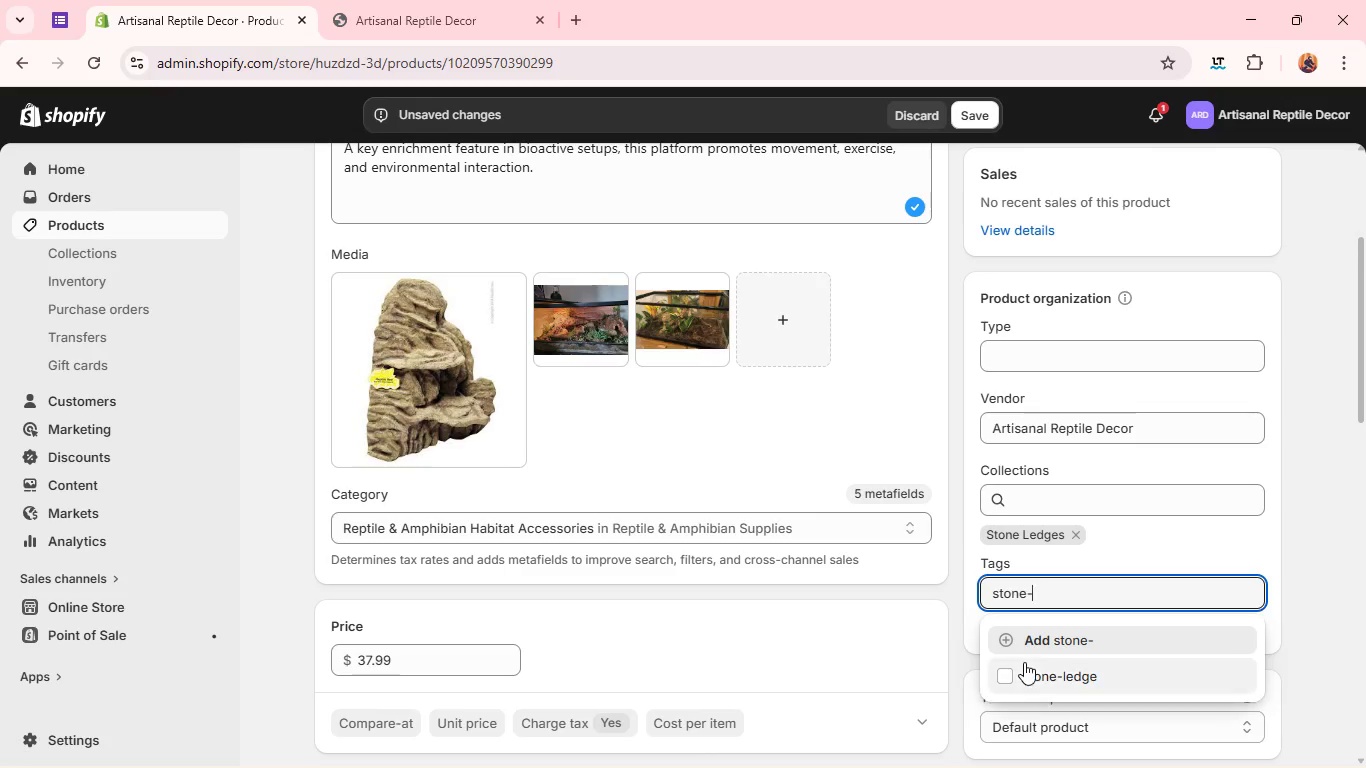 
left_click([1024, 668])
 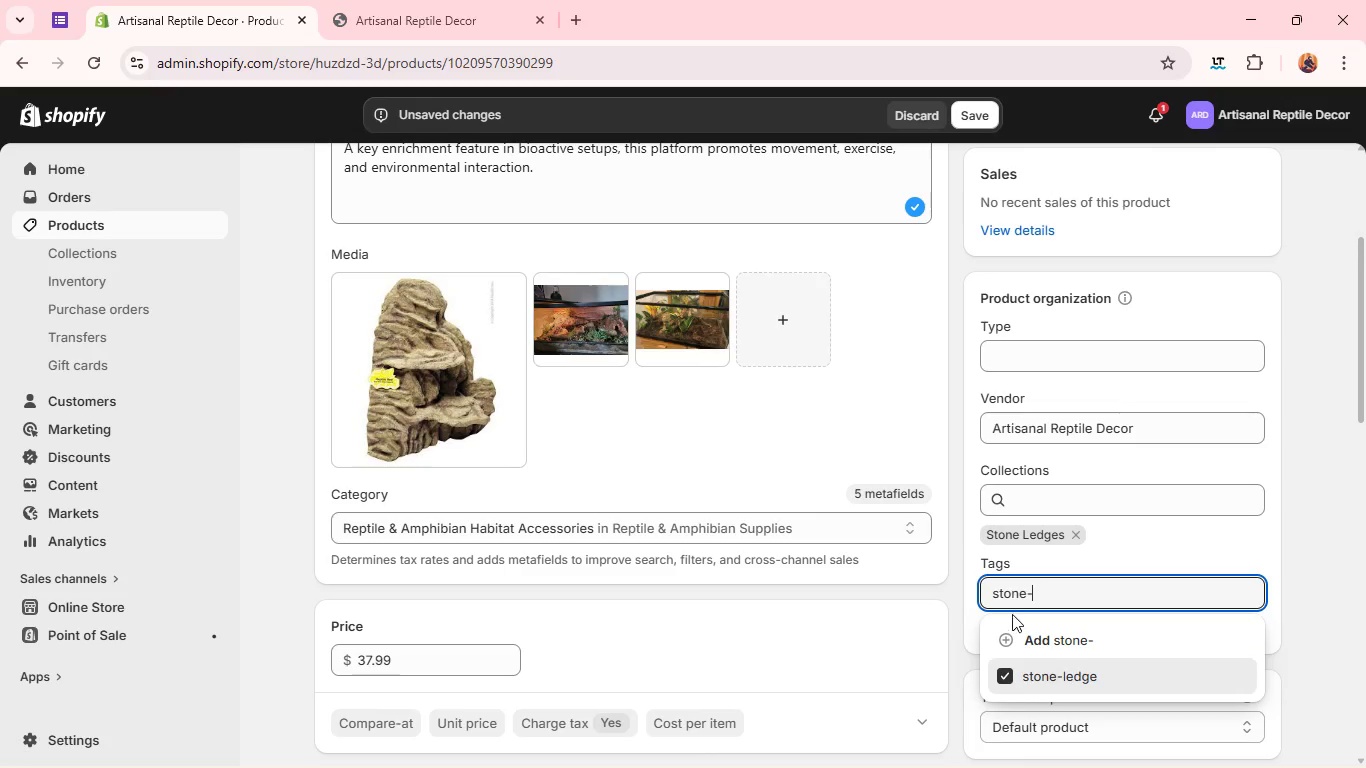 
double_click([1014, 593])
 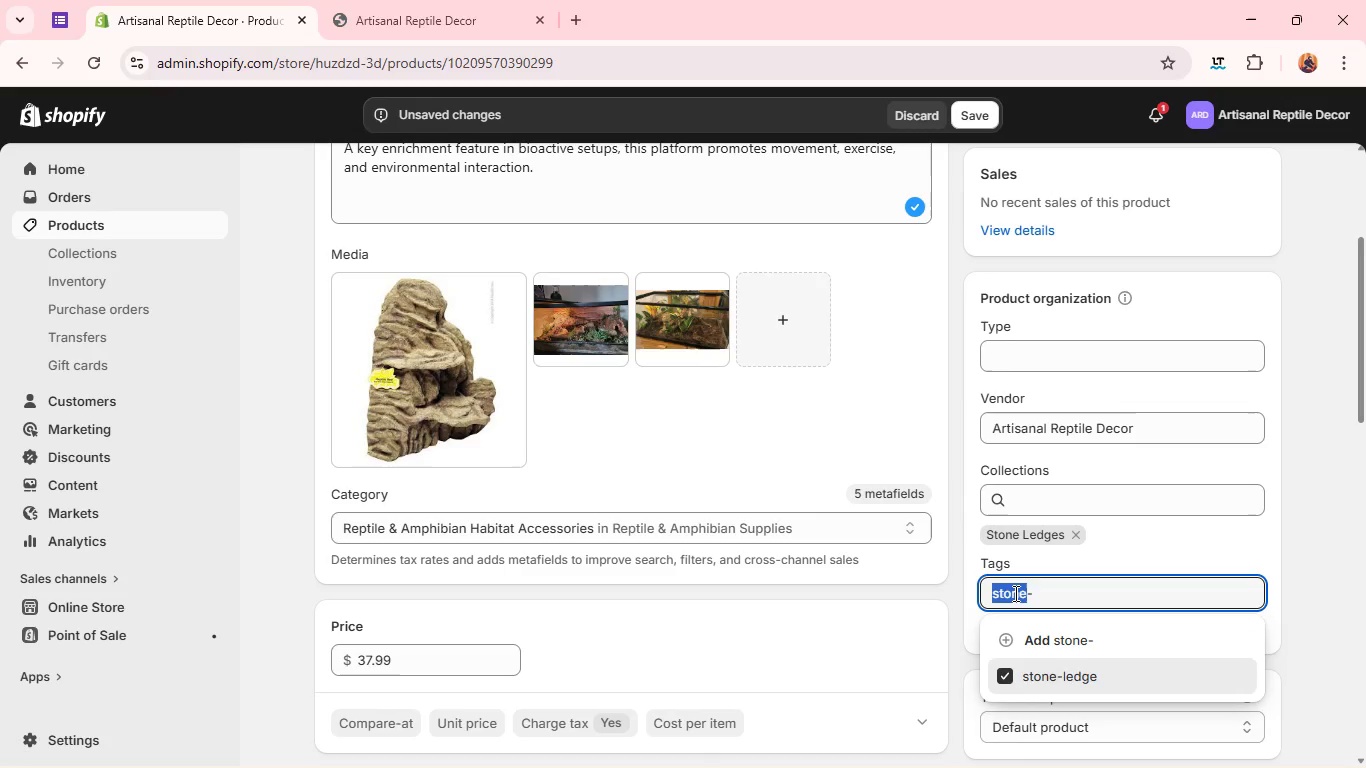 
triple_click([1014, 593])
 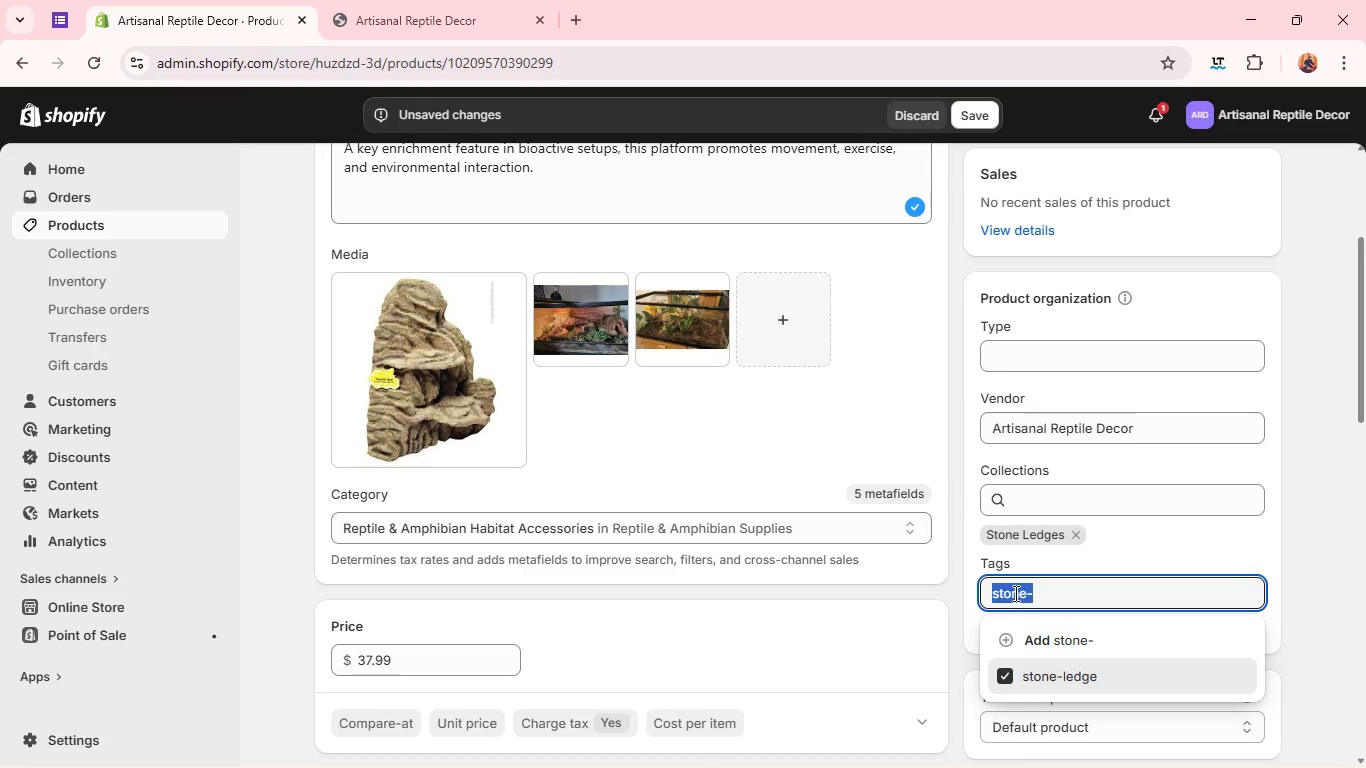 
type(vertical)
 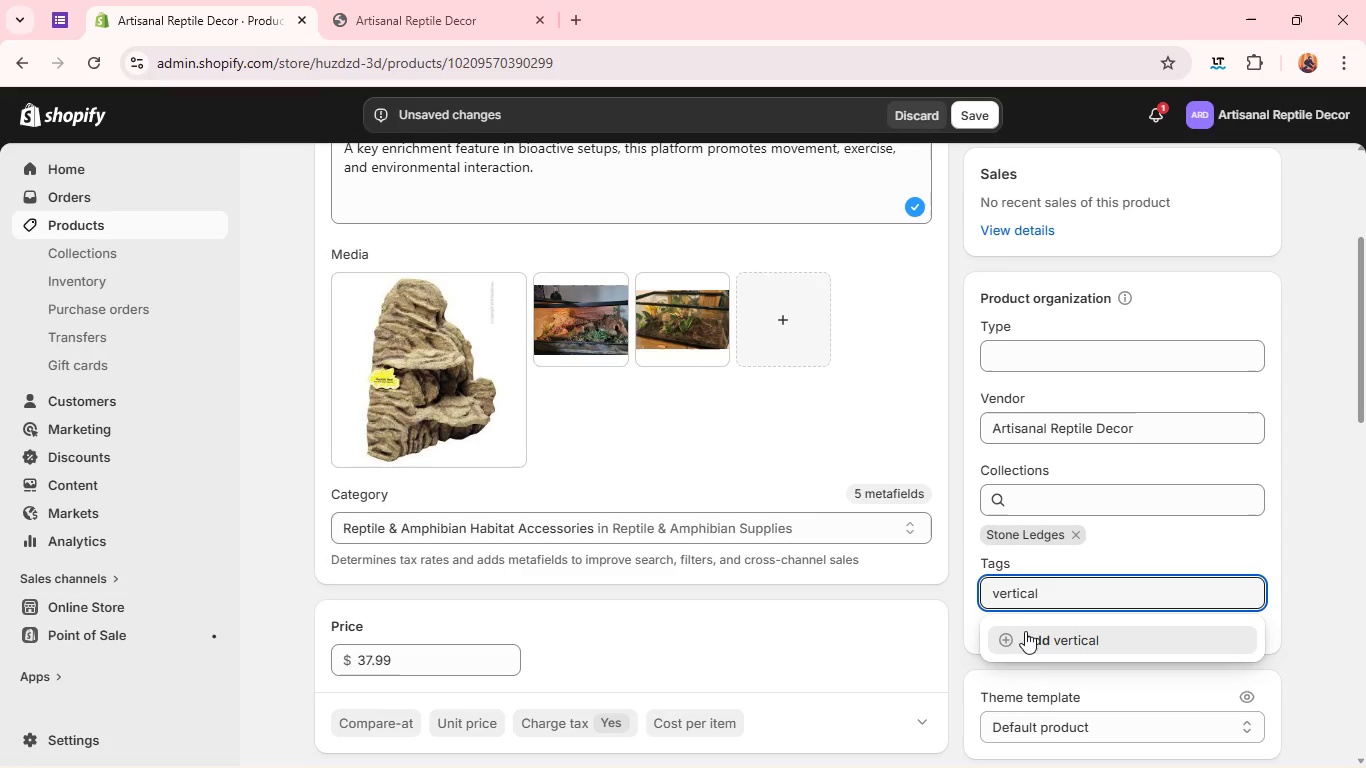 
left_click([1030, 640])
 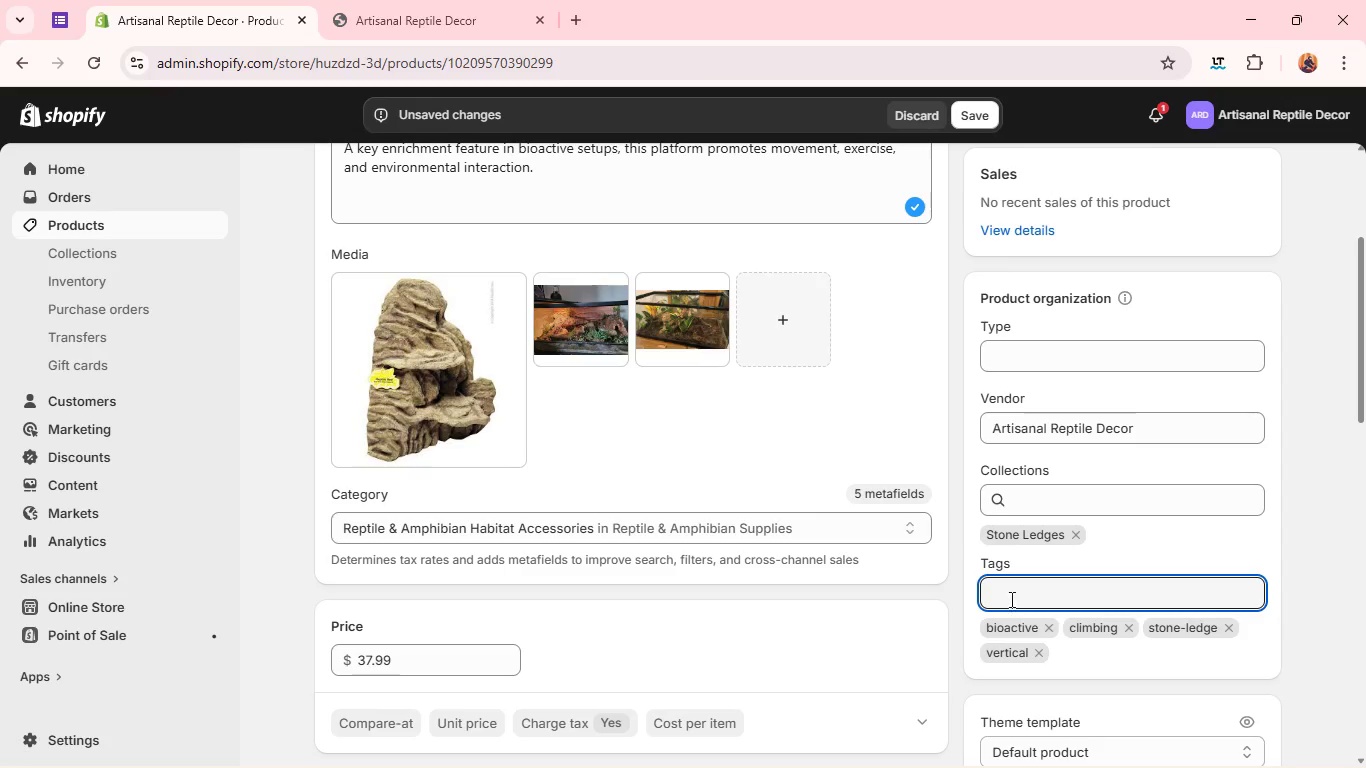 
type(natural)
 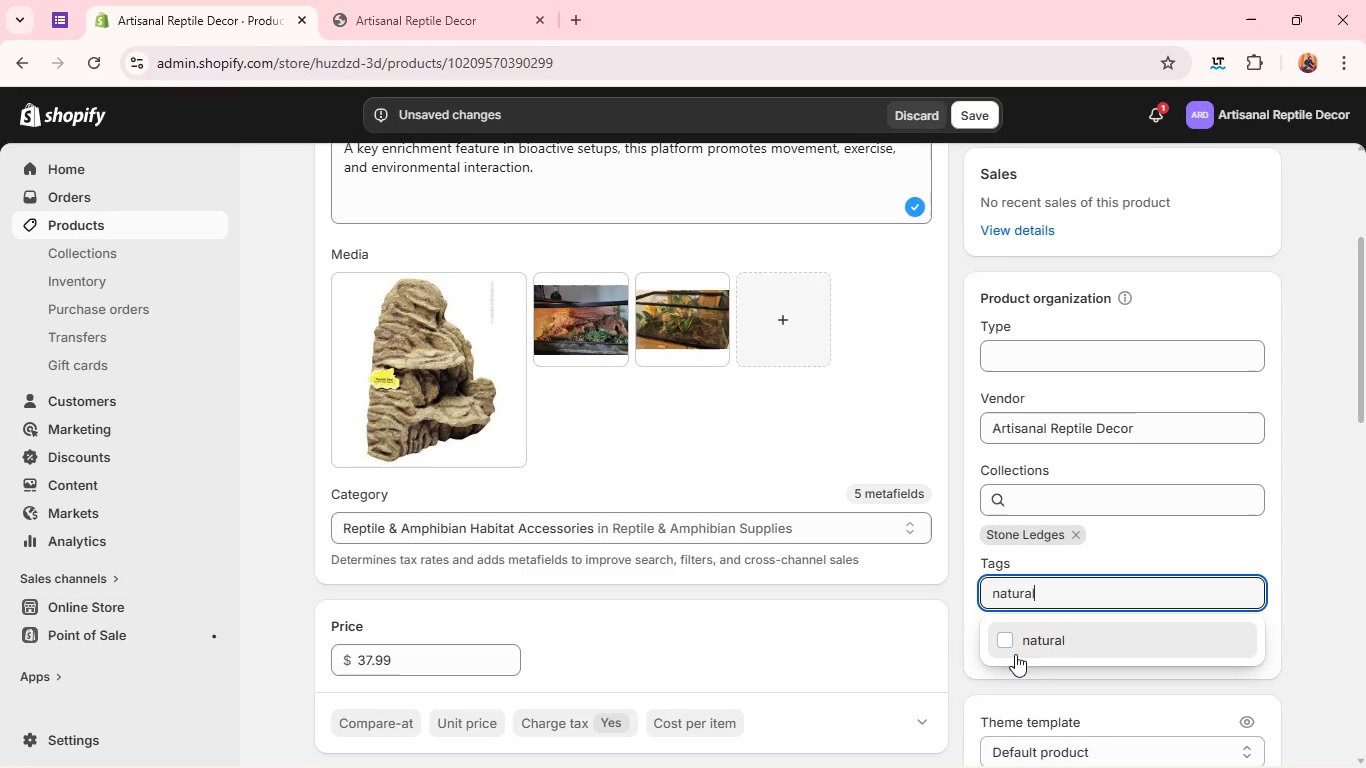 
left_click([1017, 637])
 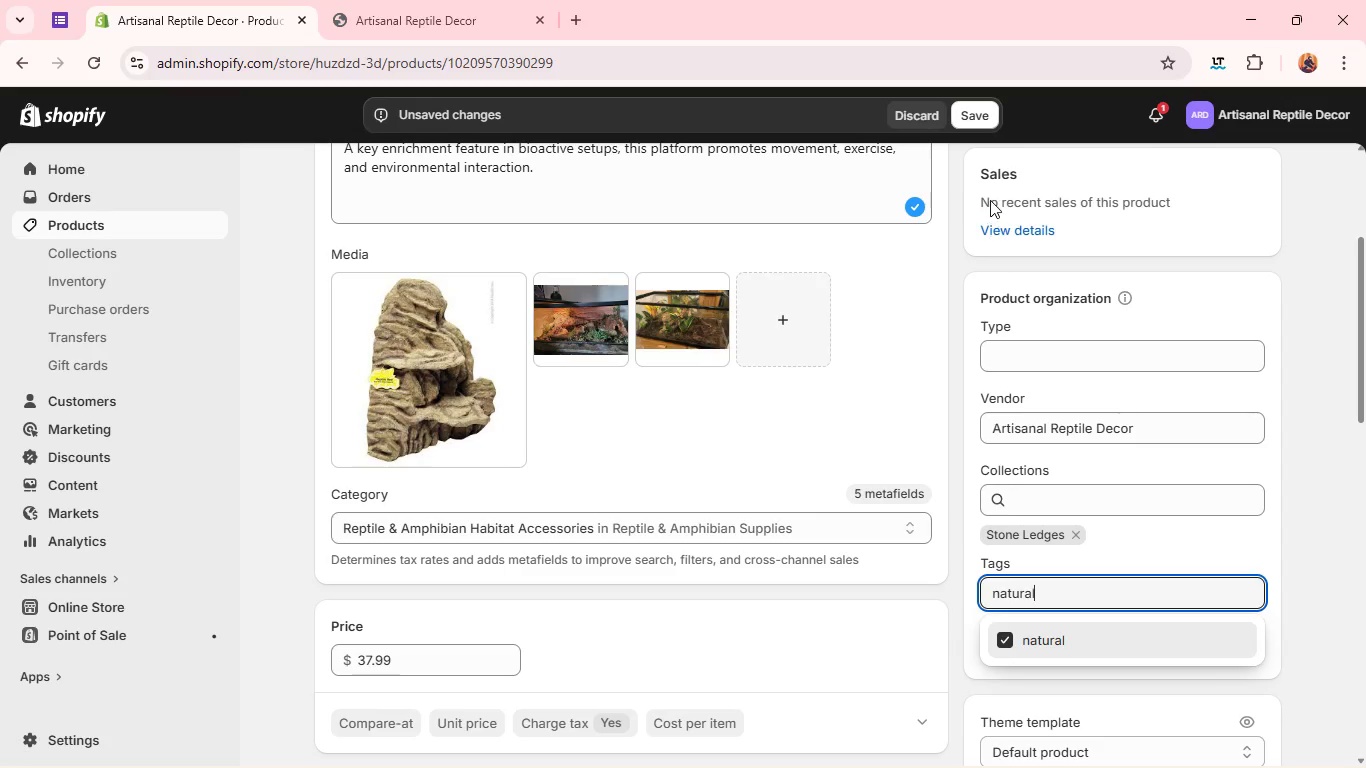 
left_click([983, 120])
 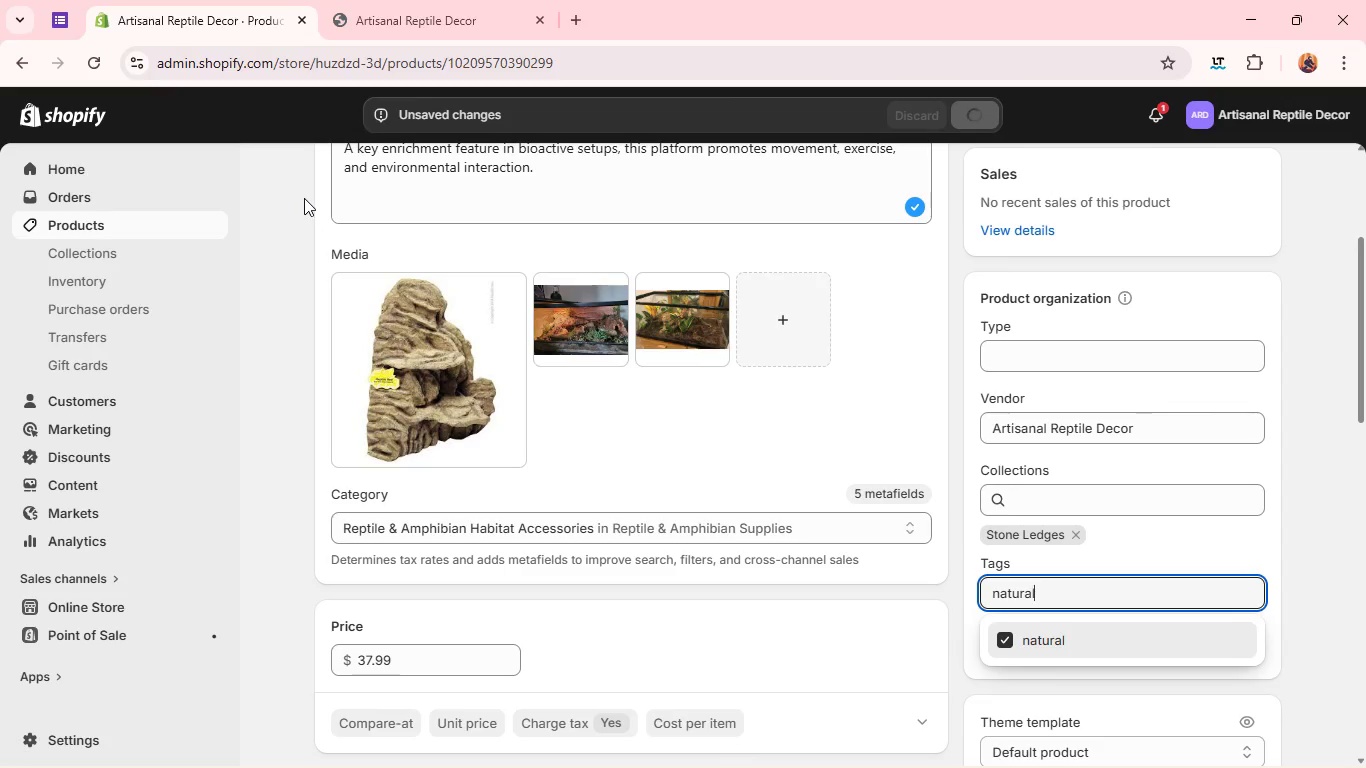 
wait(7.38)
 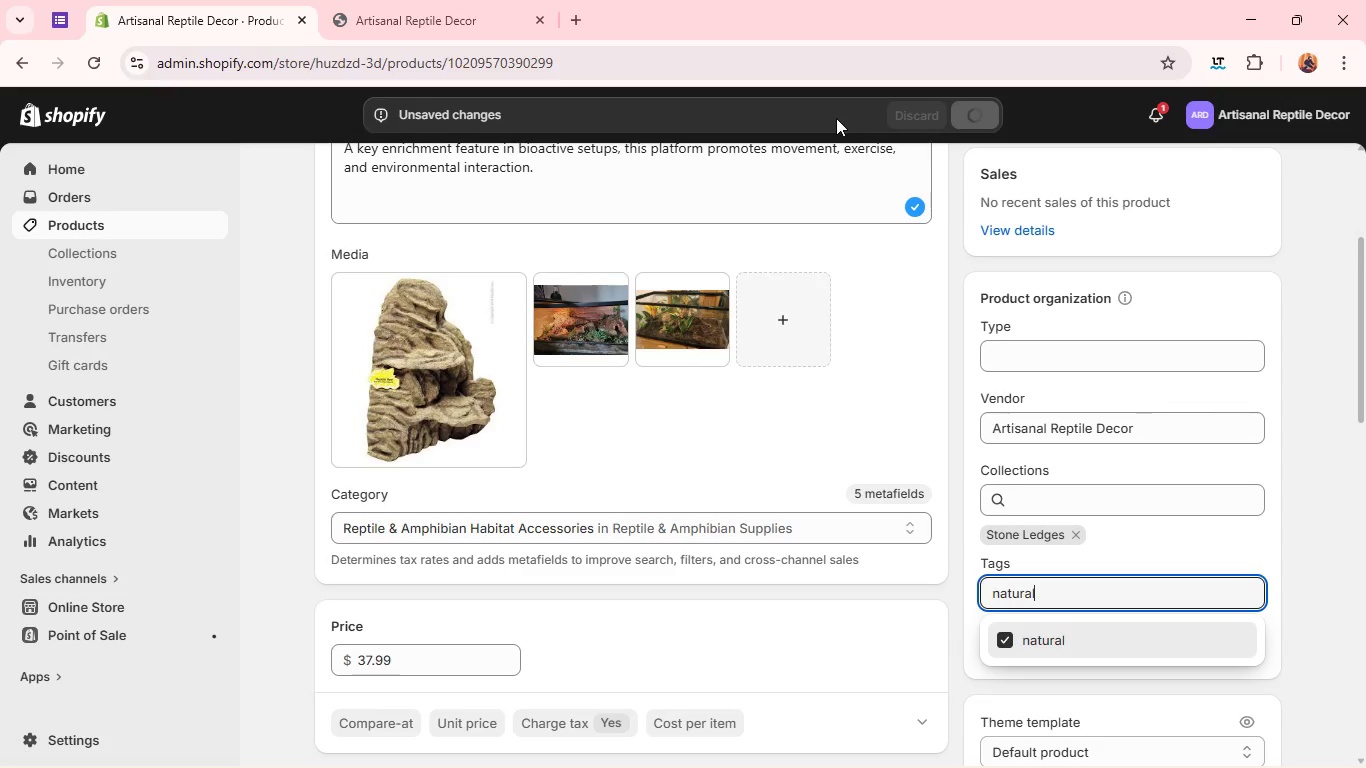 
left_click([181, 230])
 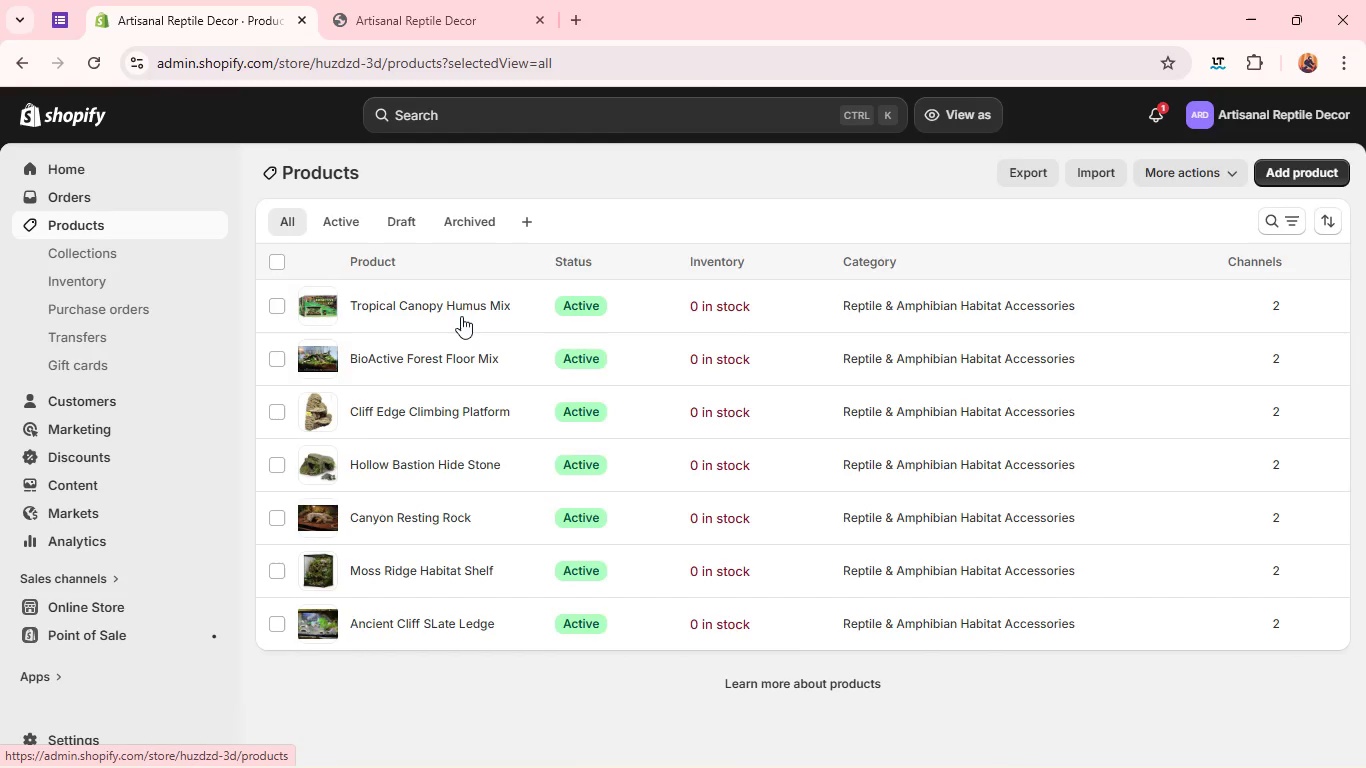 
wait(5.16)
 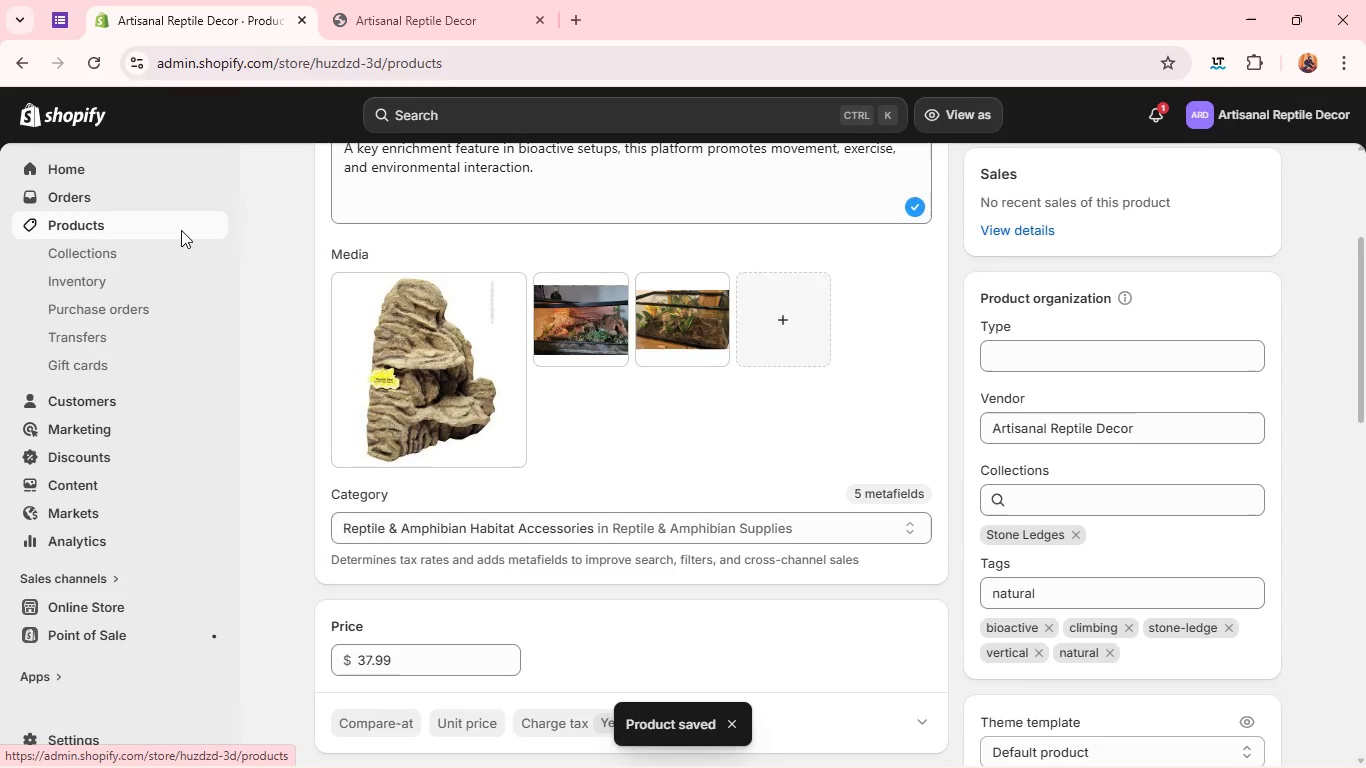 
double_click([323, 359])
 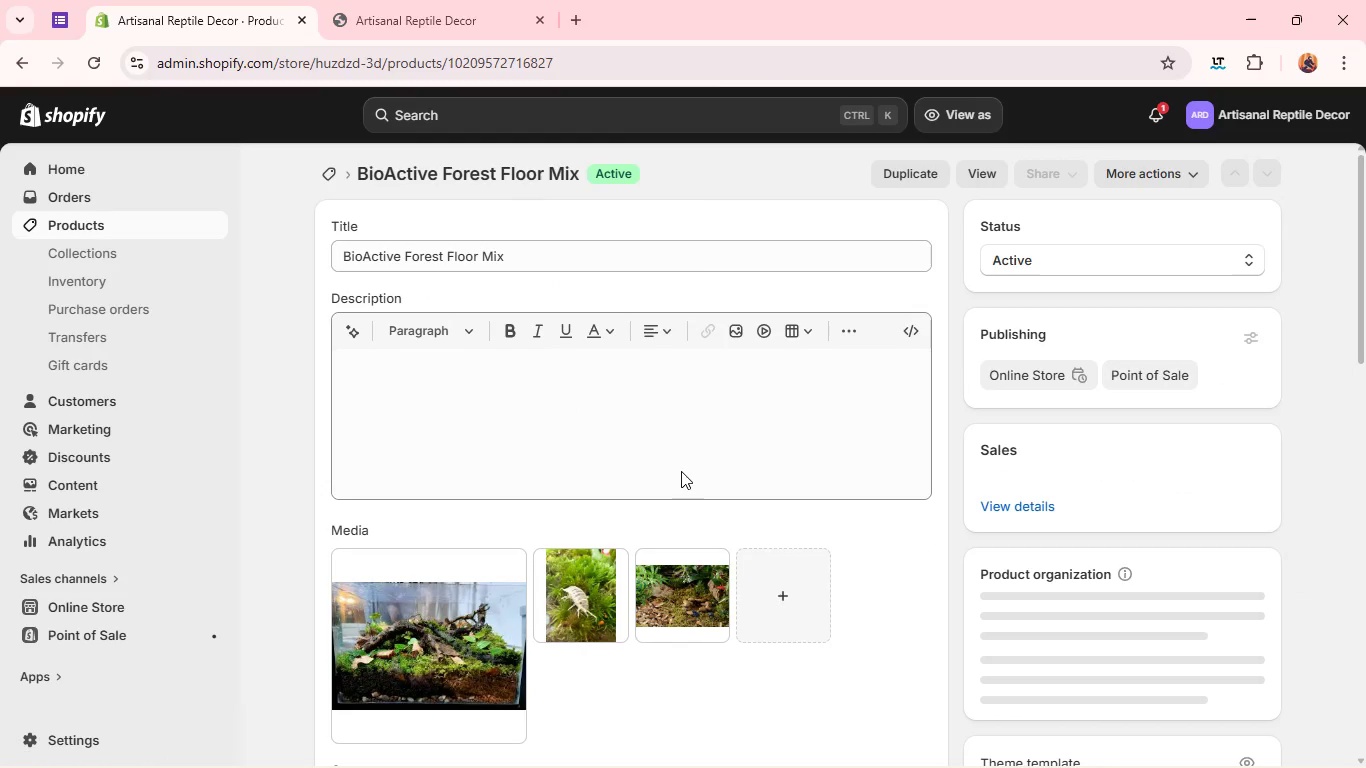 
mouse_move([897, 515])
 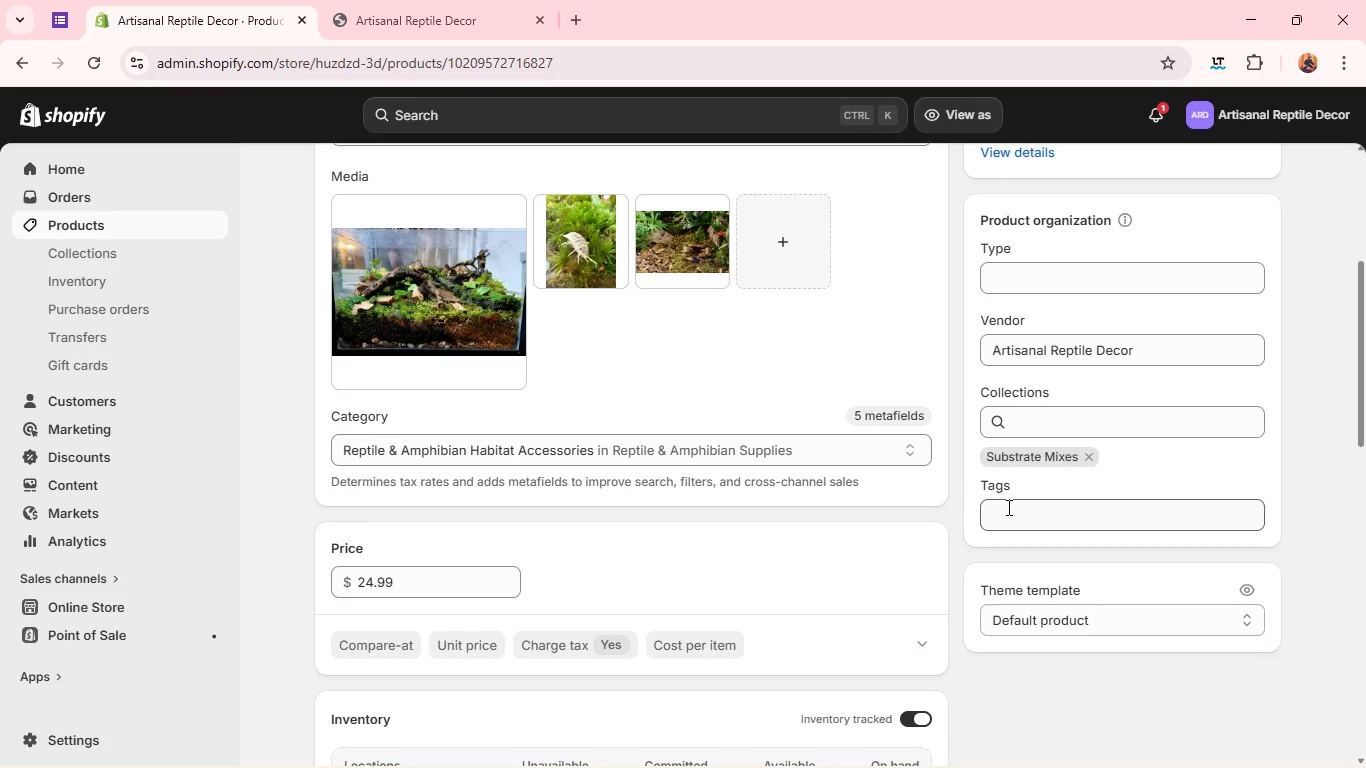 
wait(11.57)
 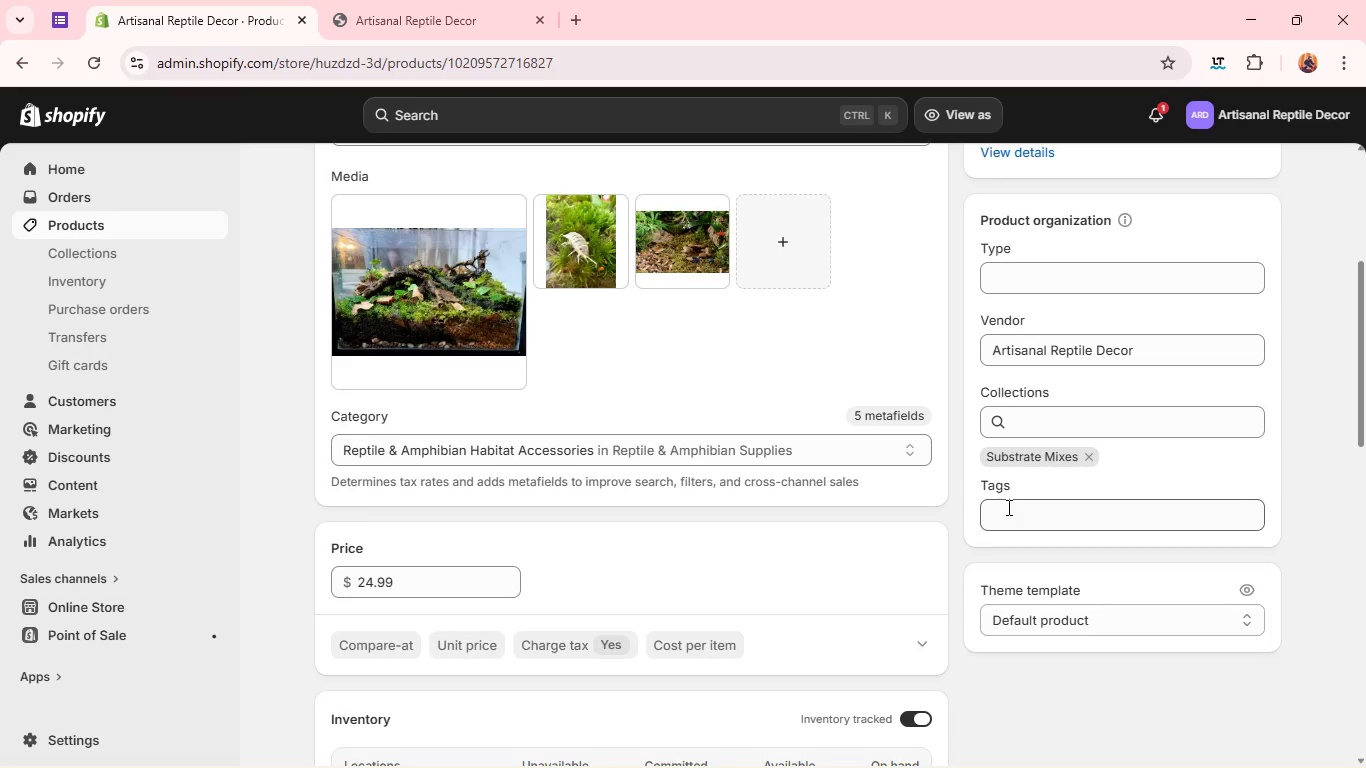 
left_click([1007, 507])
 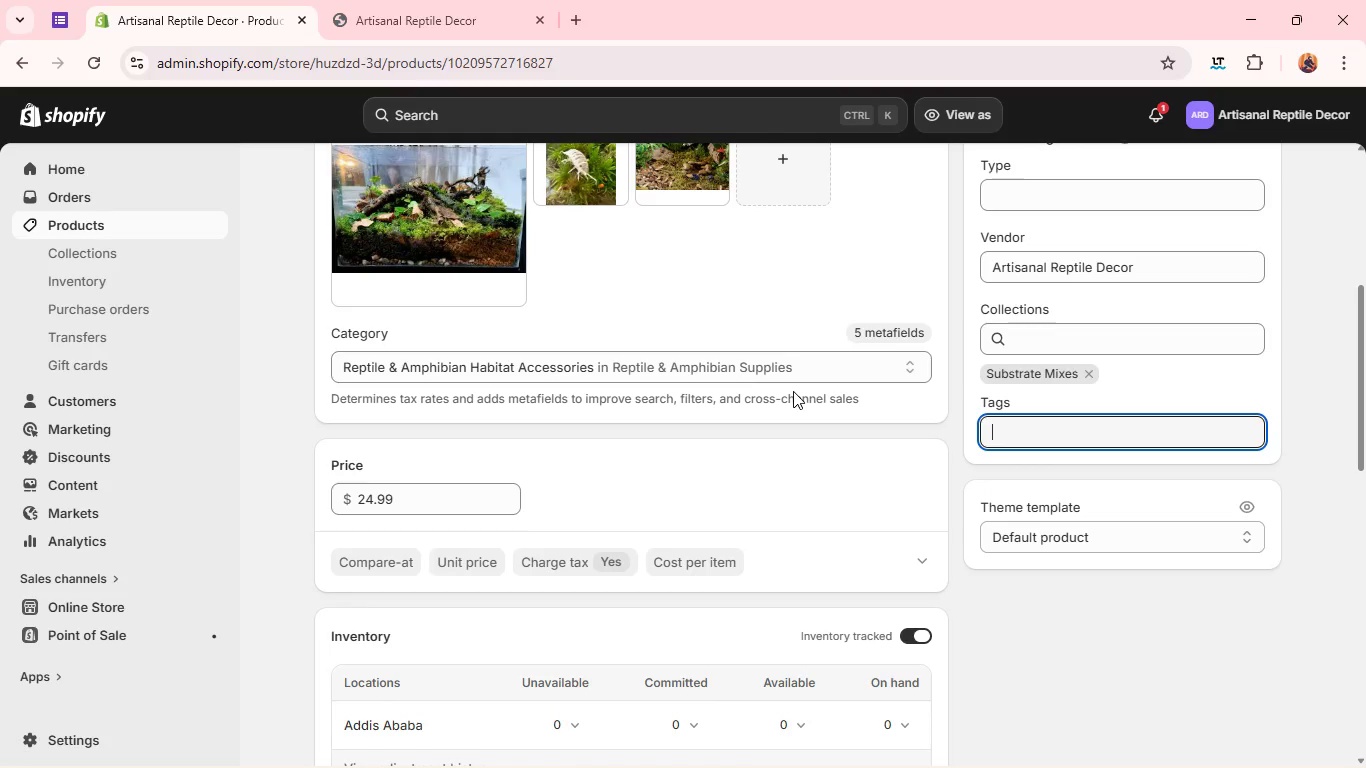 
type(bioa)
 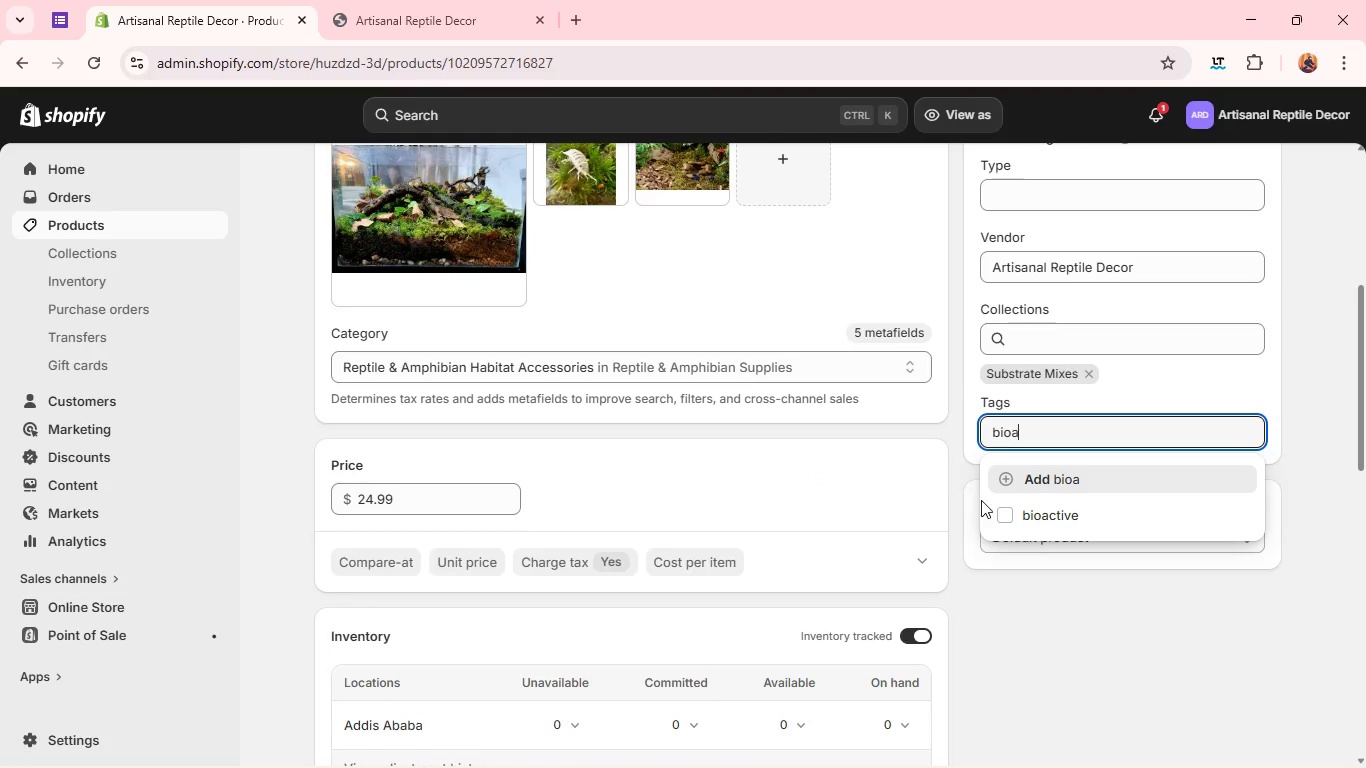 
left_click([1005, 513])
 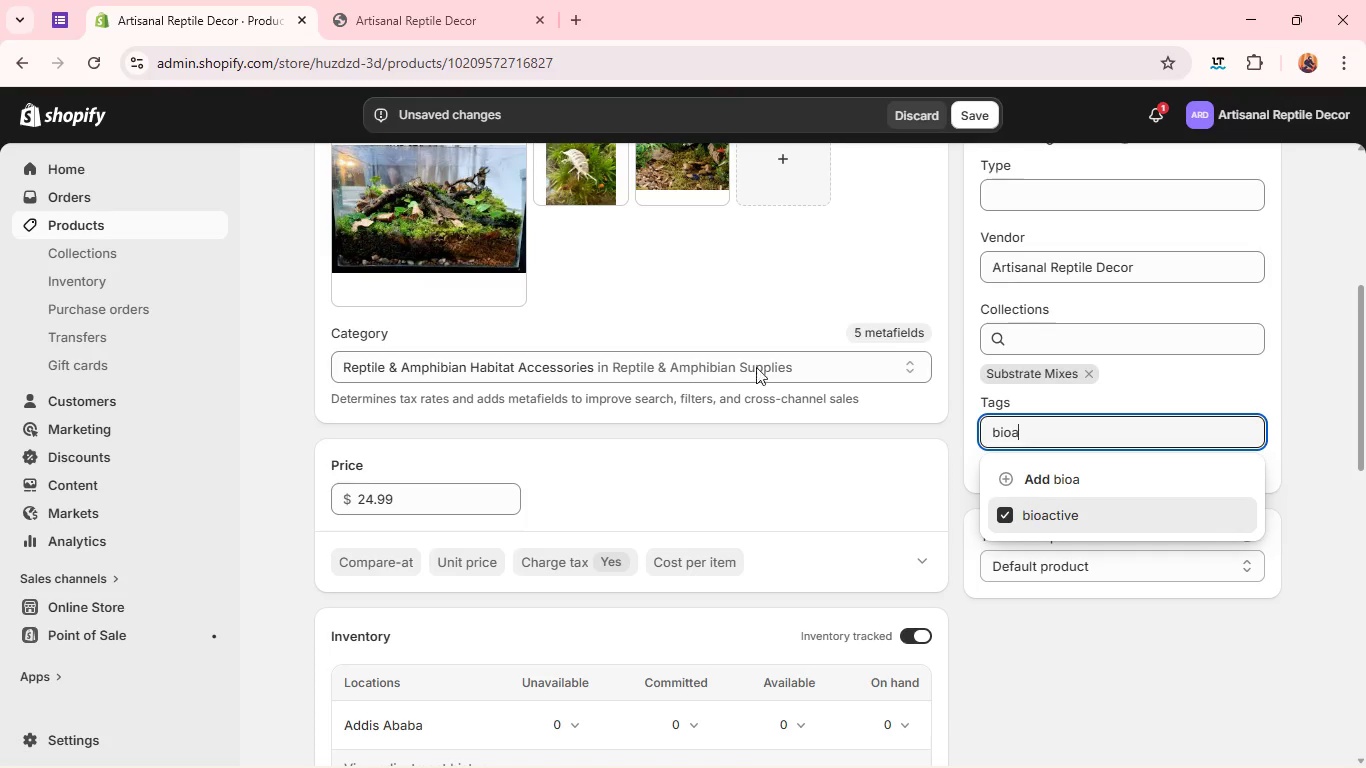 
wait(6.42)
 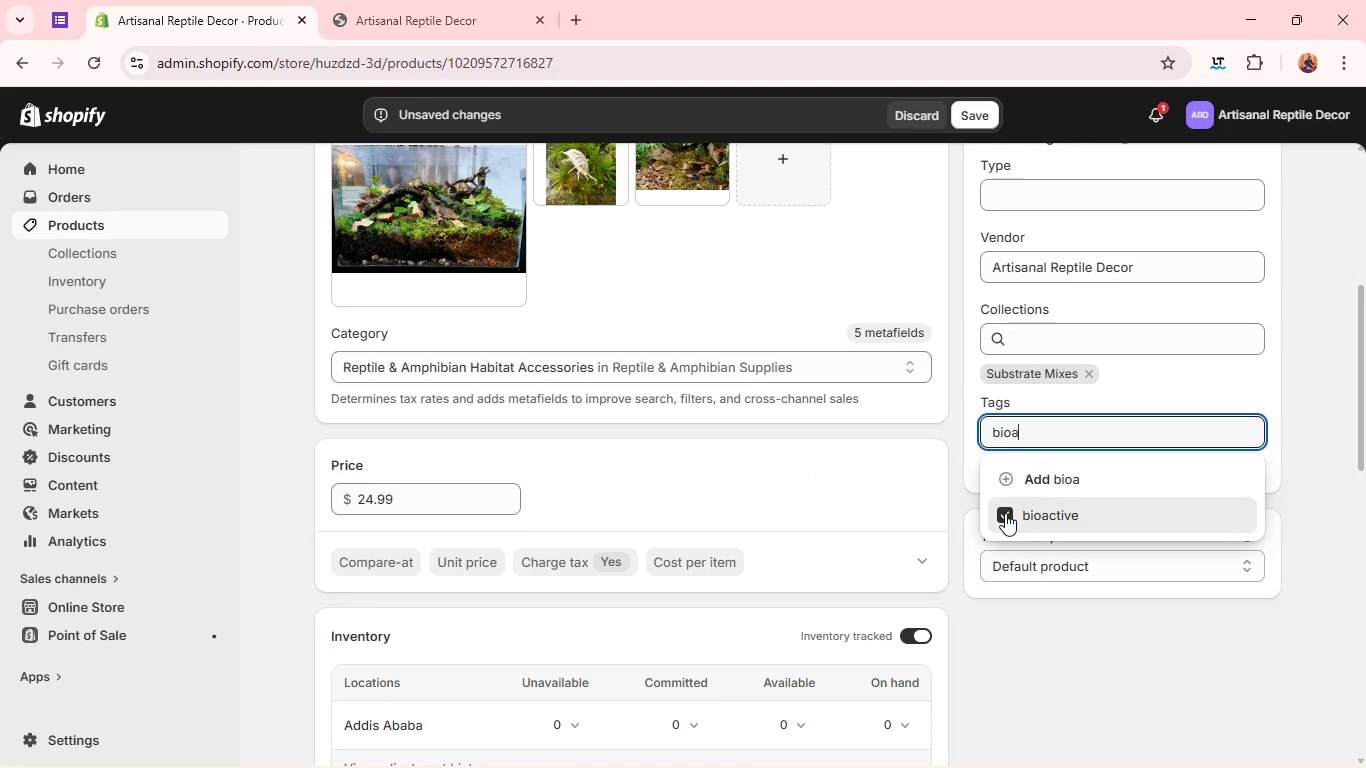 
left_click([1059, 649])
 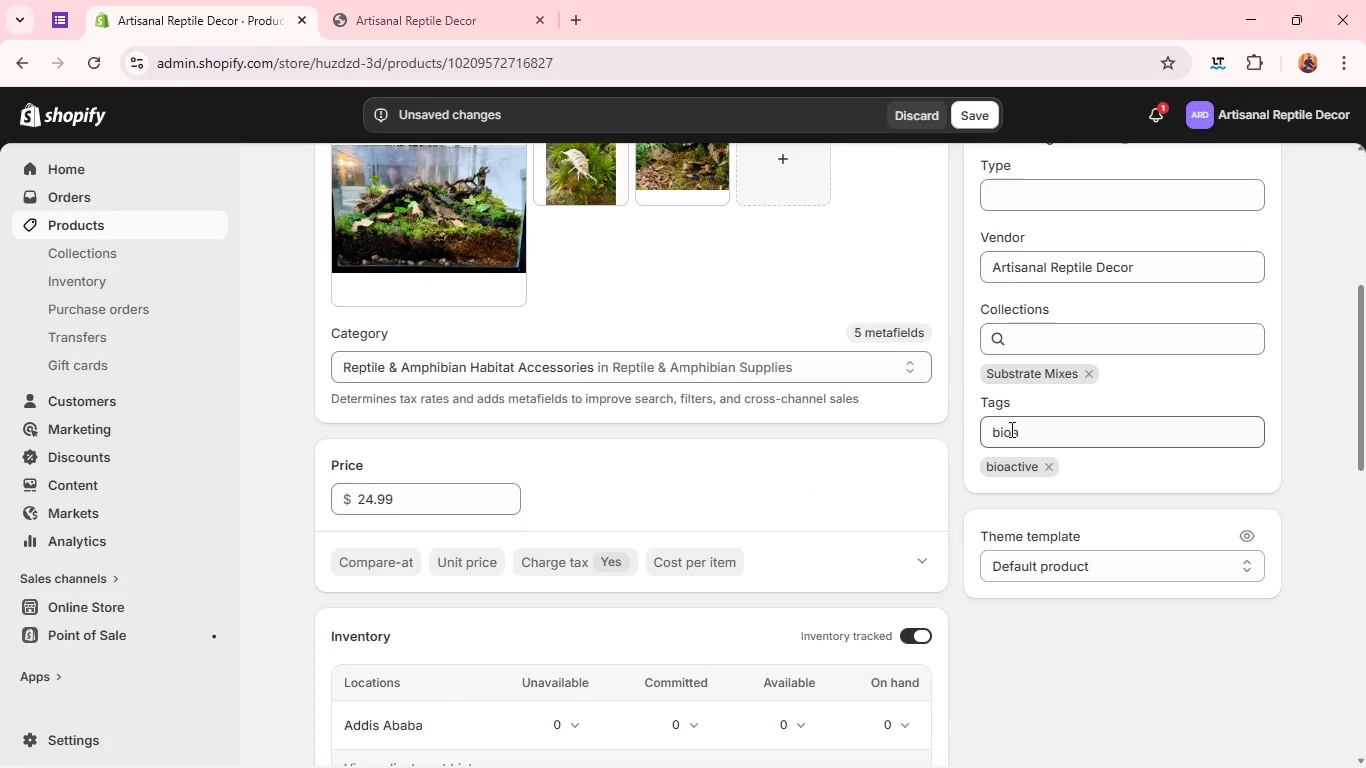 
double_click([1010, 430])
 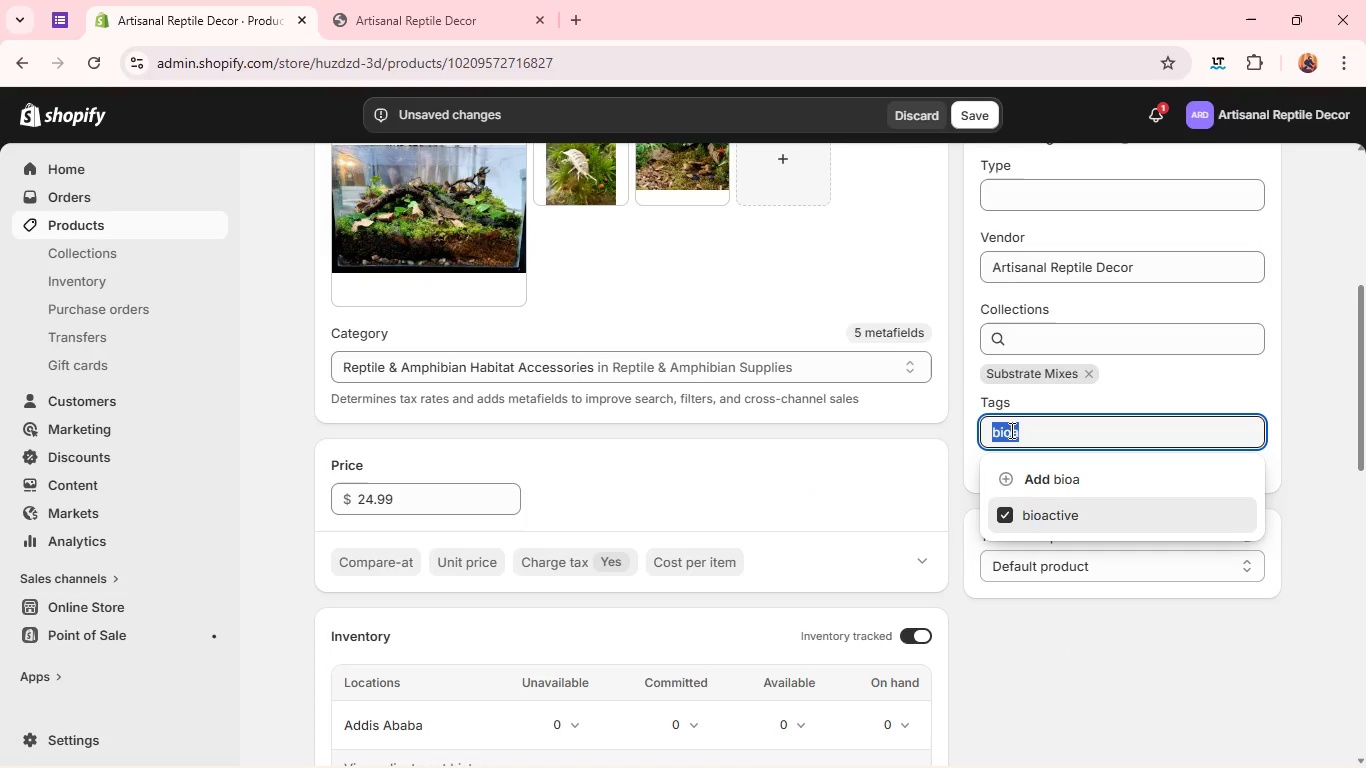 
key(Backspace)
 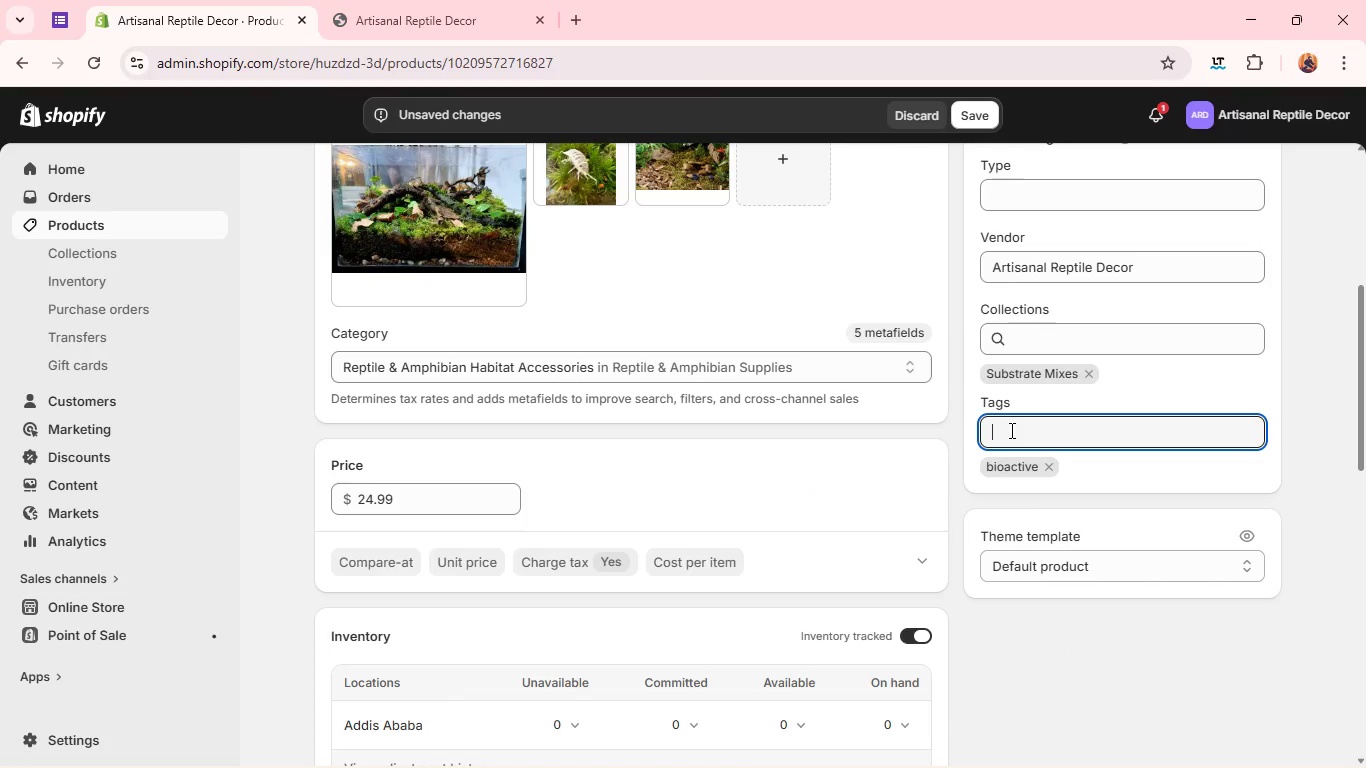 
type(substrate)
 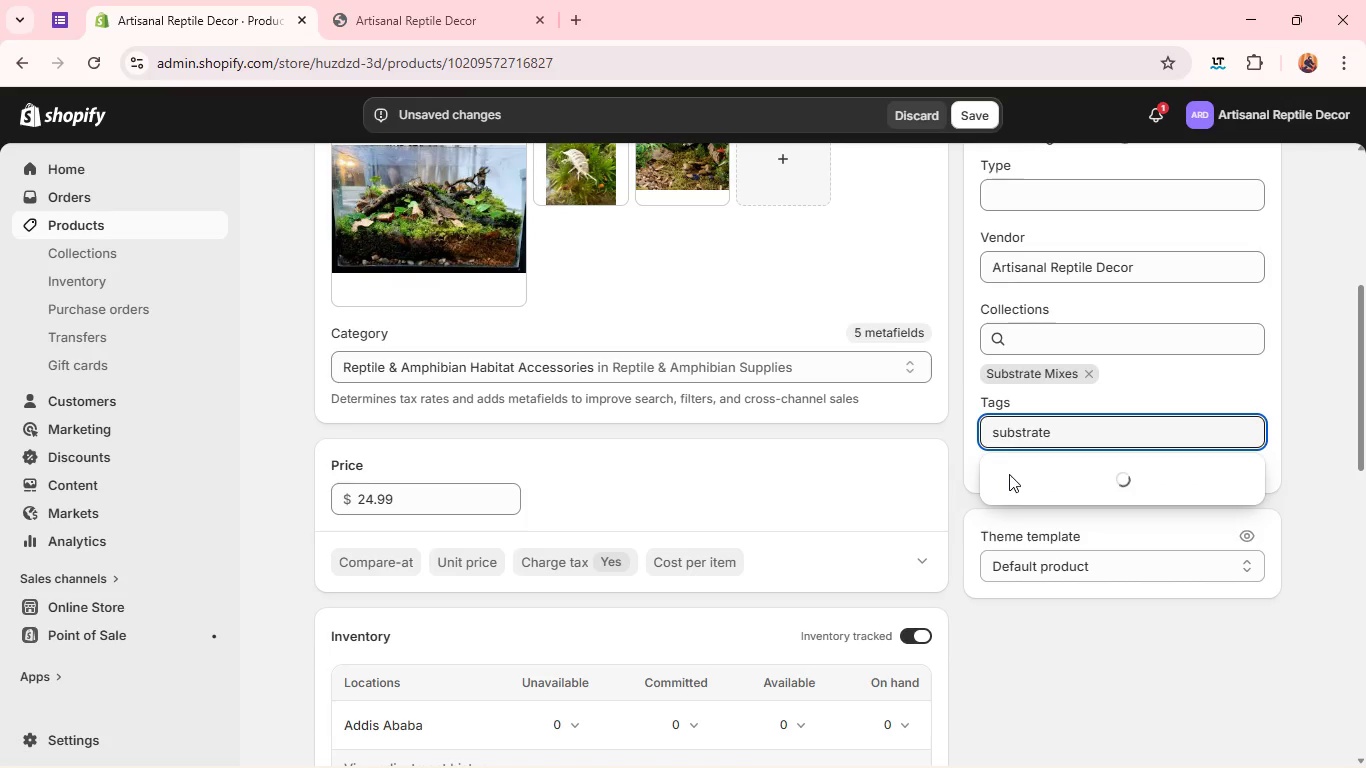 
left_click([1009, 474])
 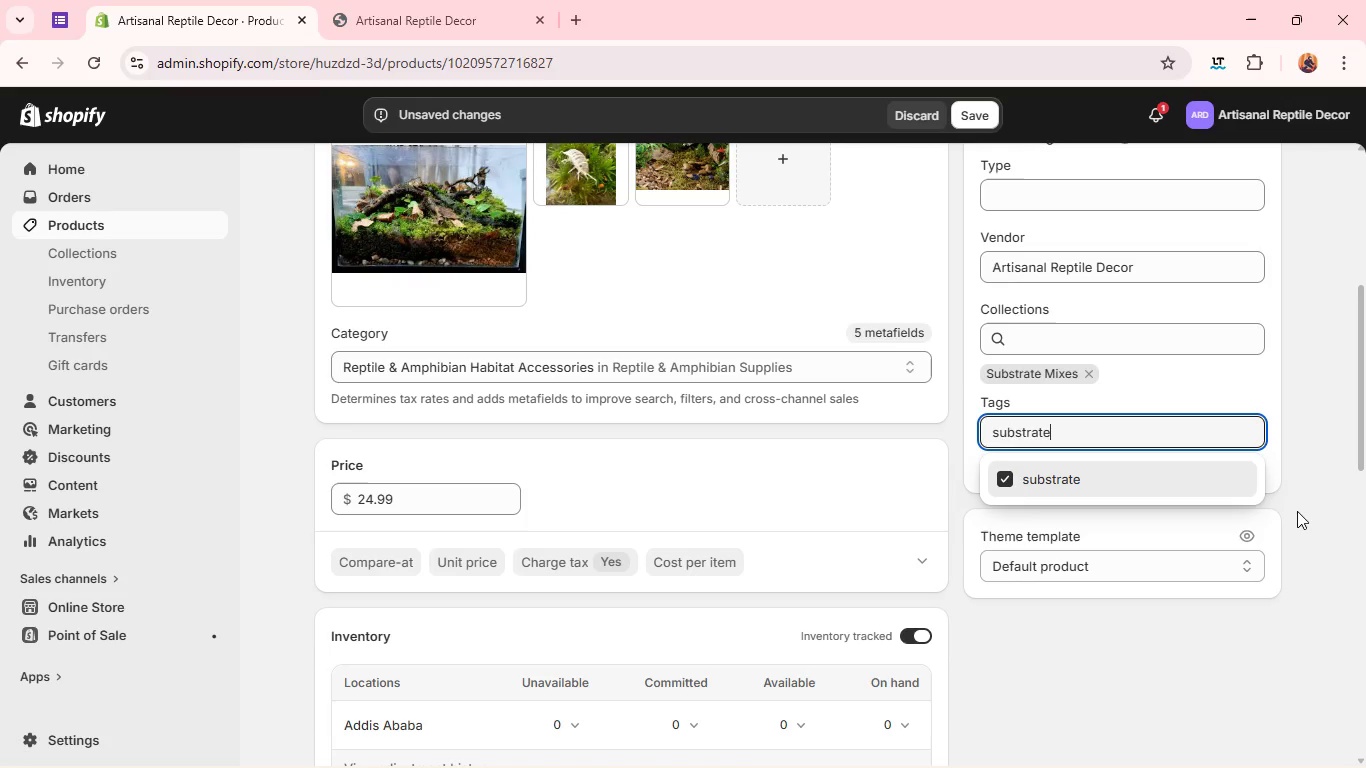 
left_click([1314, 525])
 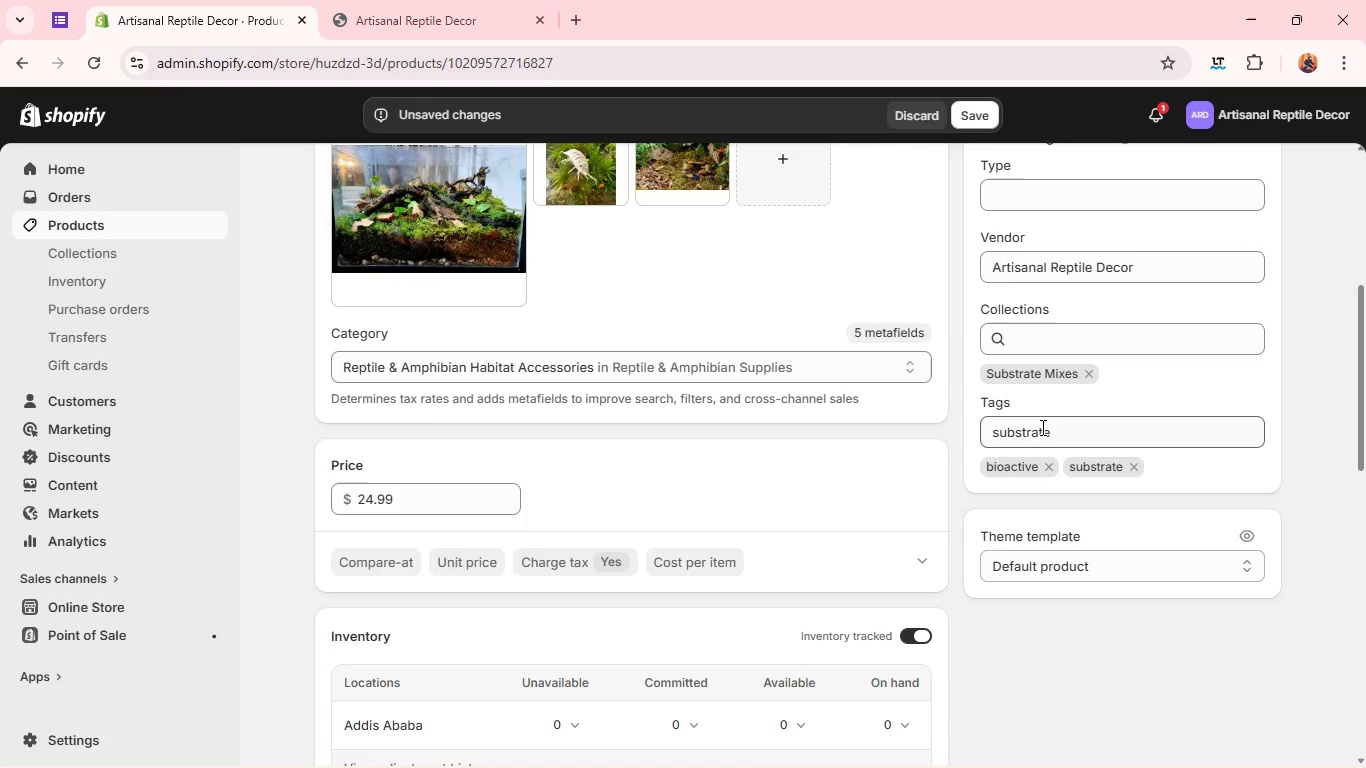 
double_click([1041, 427])
 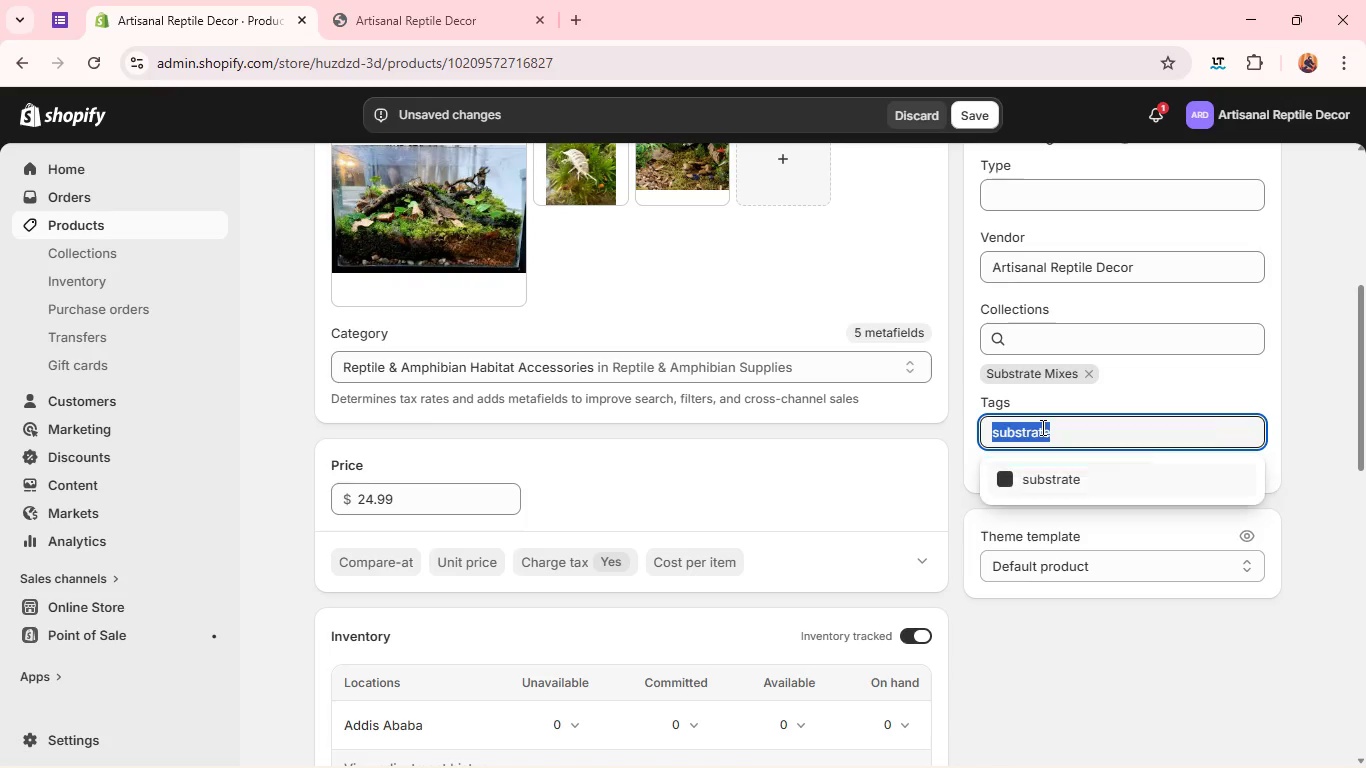 
triple_click([1041, 427])
 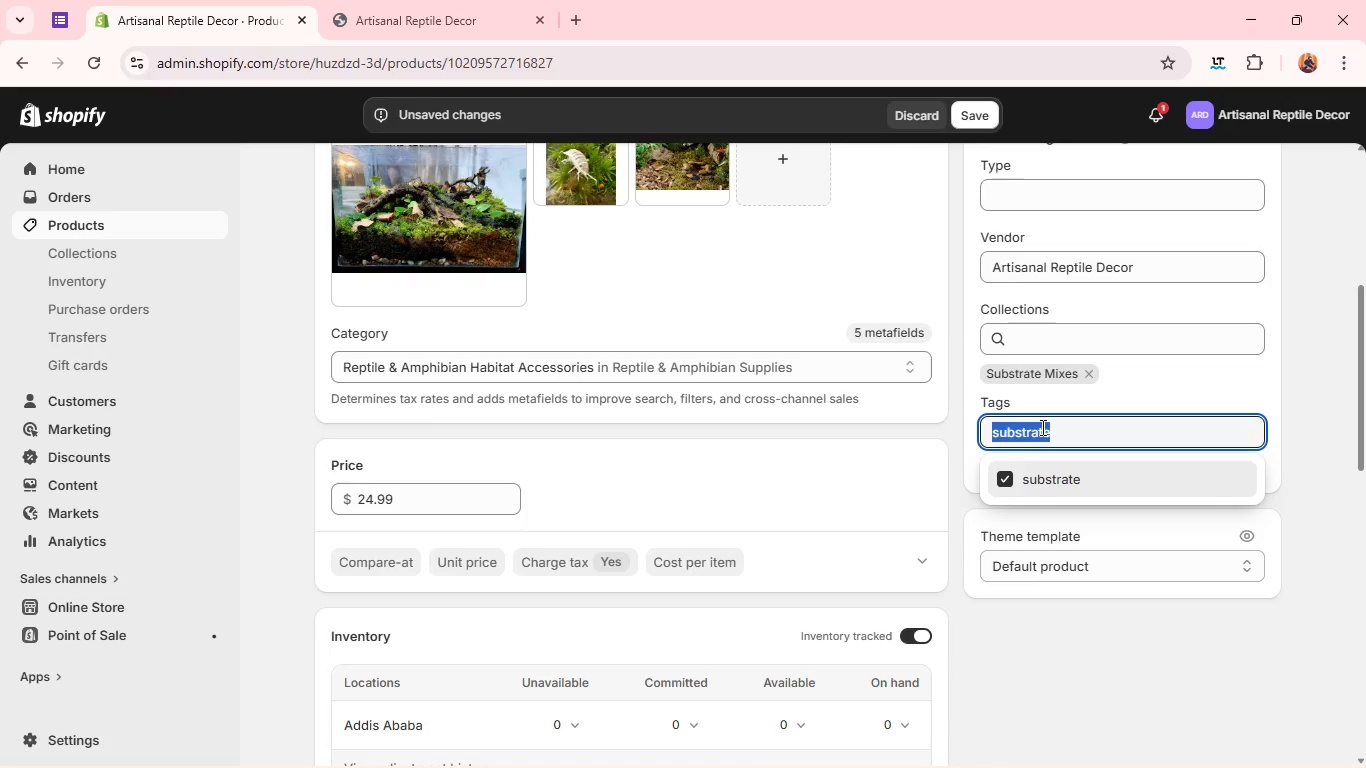 
type(tropica)
 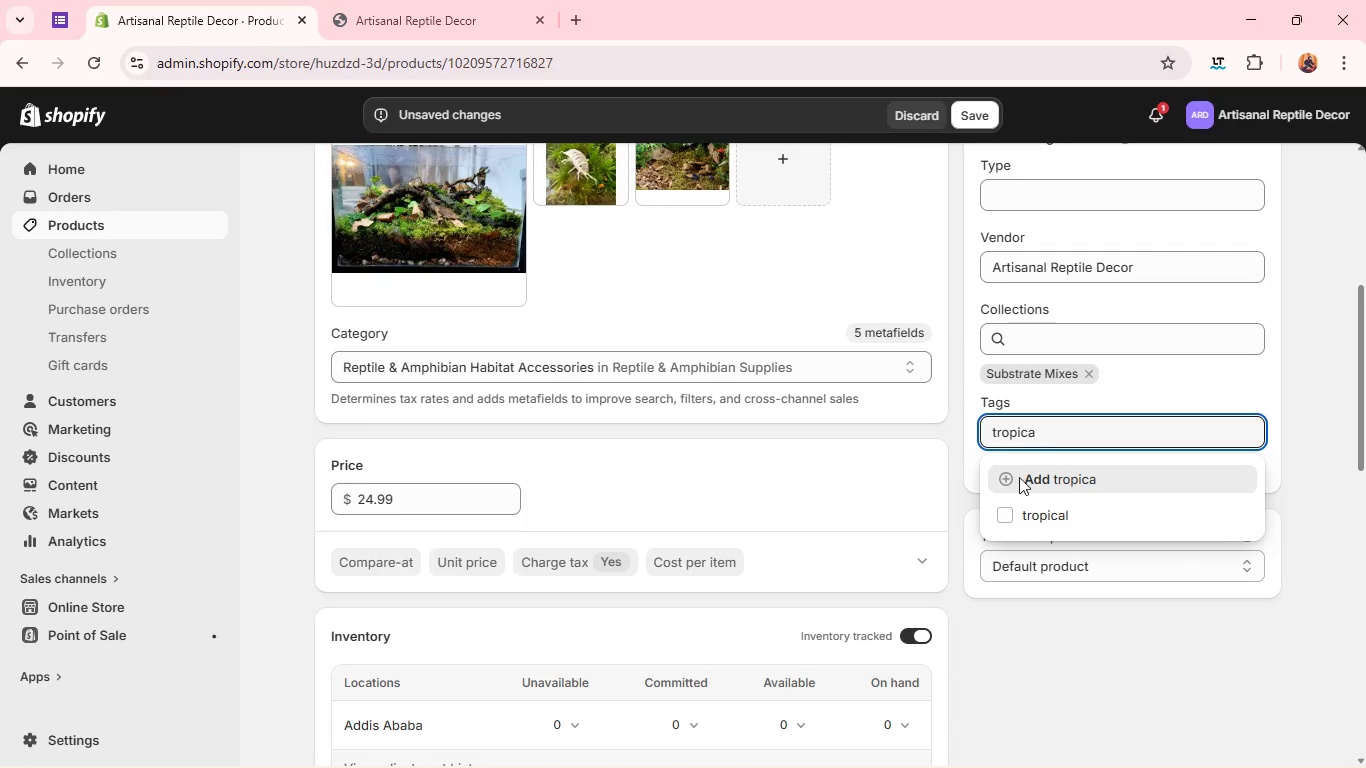 
left_click([1017, 509])
 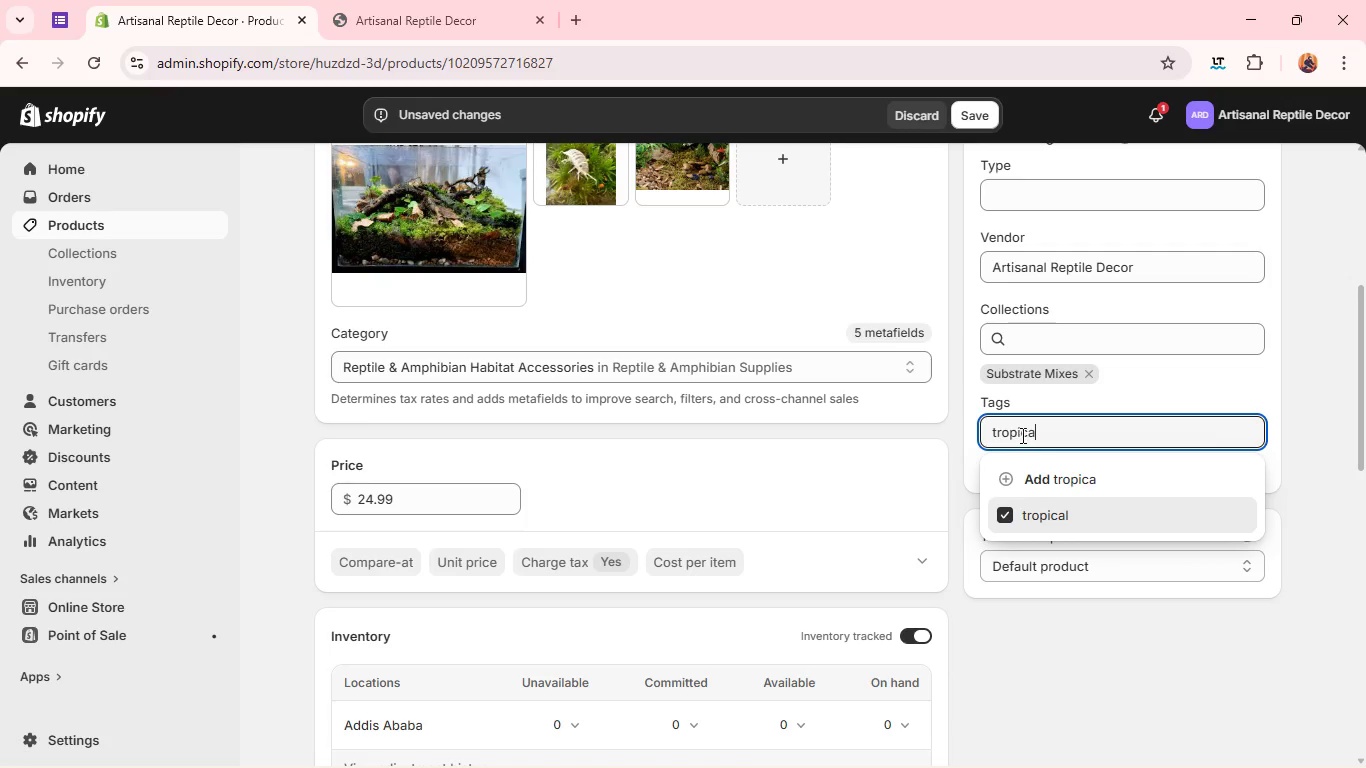 
double_click([1021, 431])
 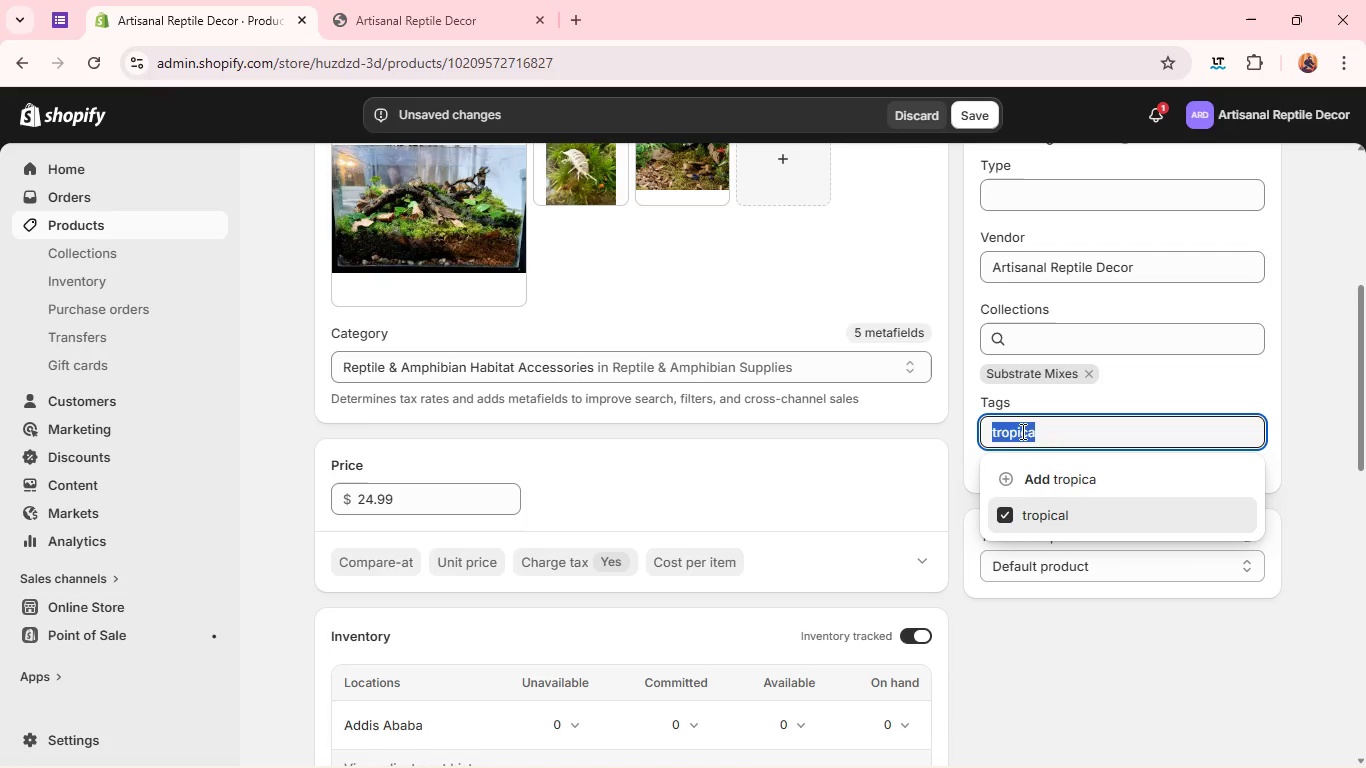 
triple_click([1021, 431])
 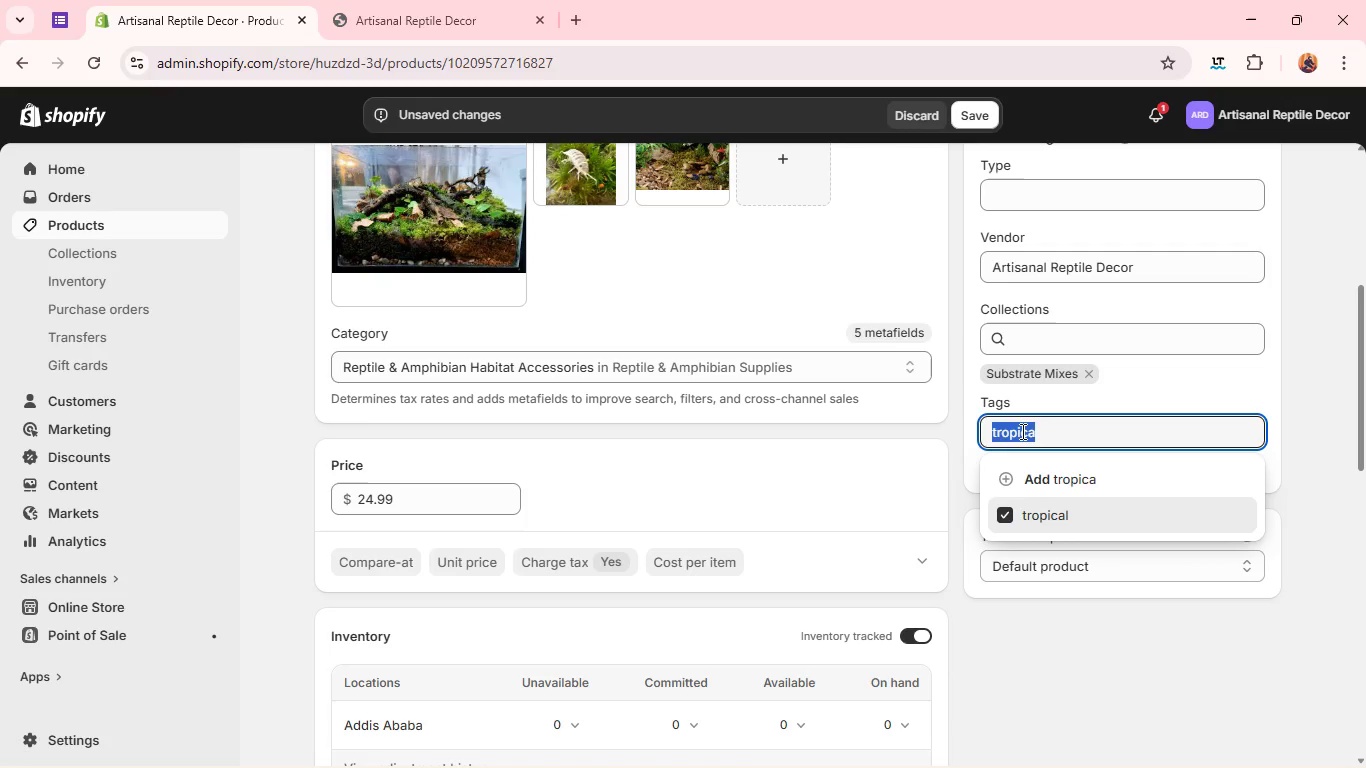 
type(isopod-safe)
 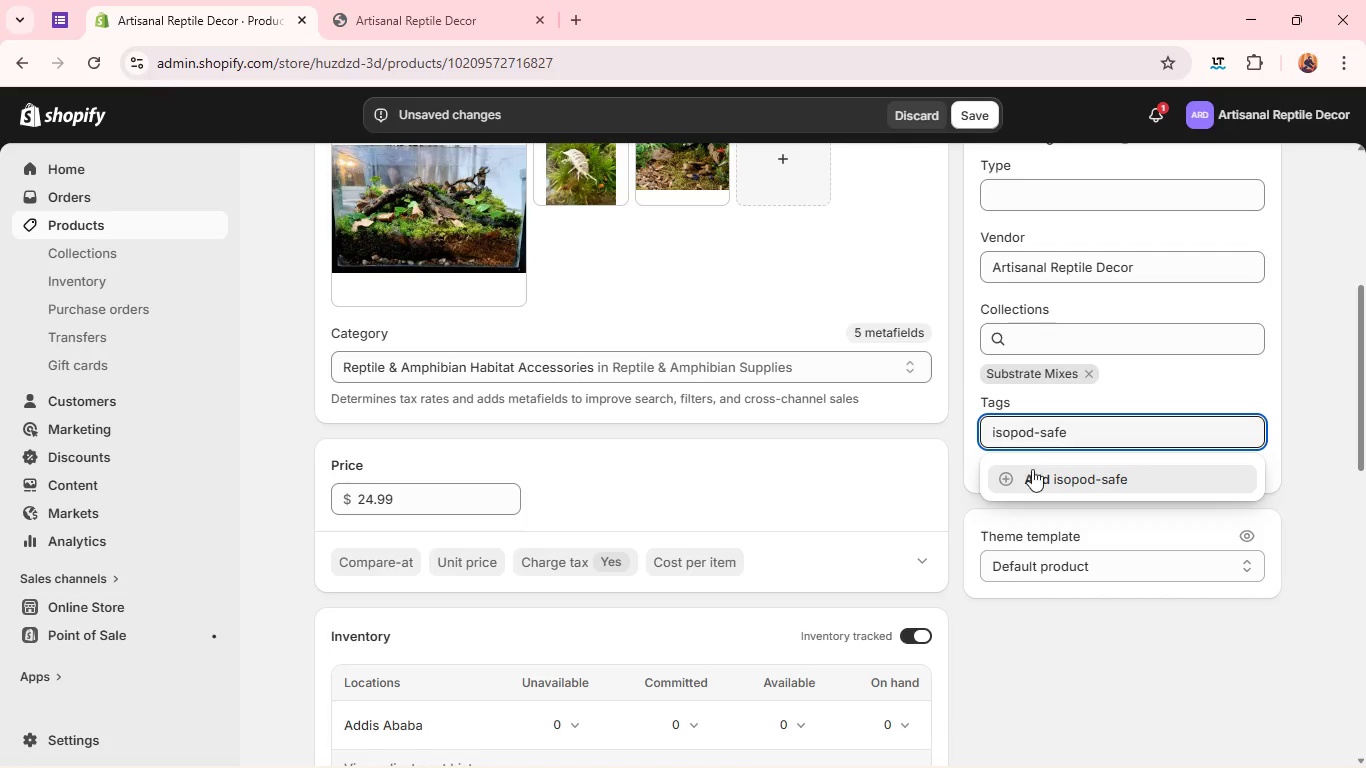 
left_click([1033, 476])
 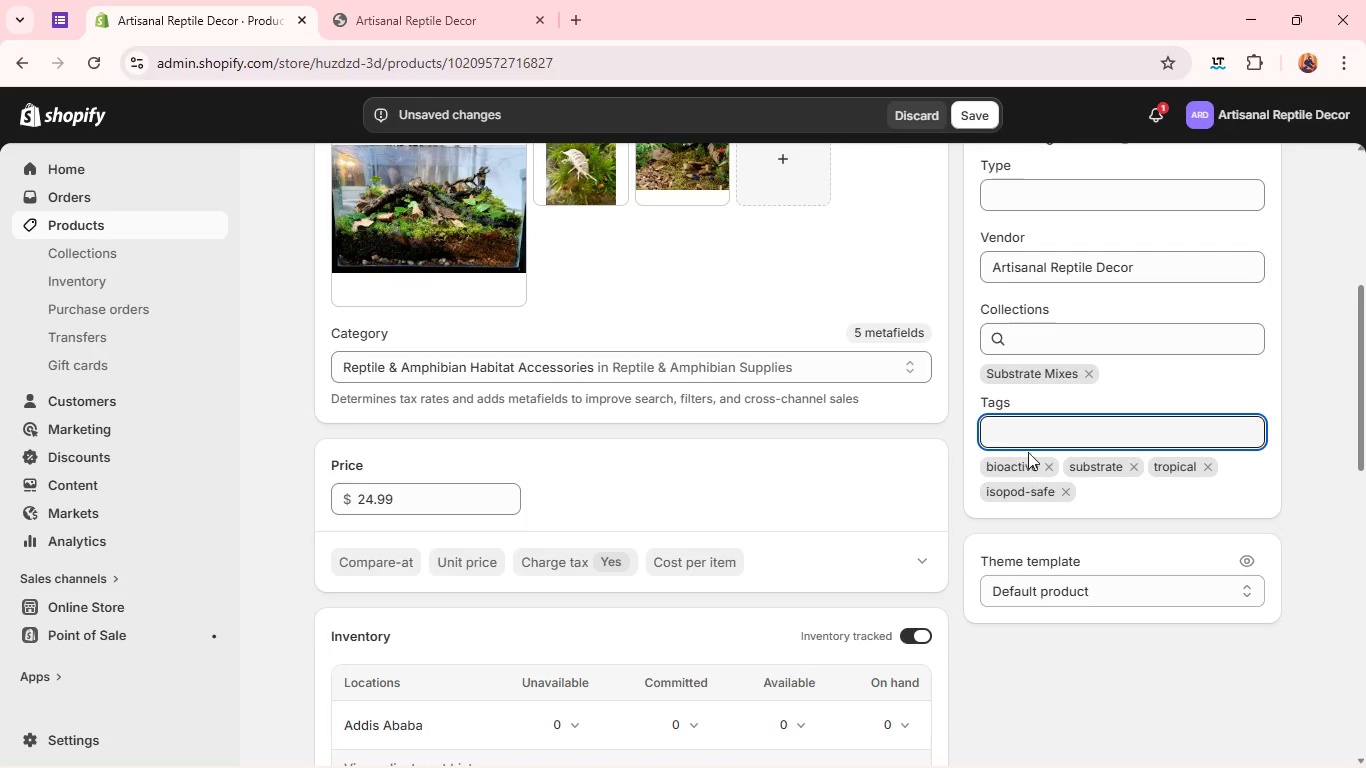 
left_click([1025, 439])
 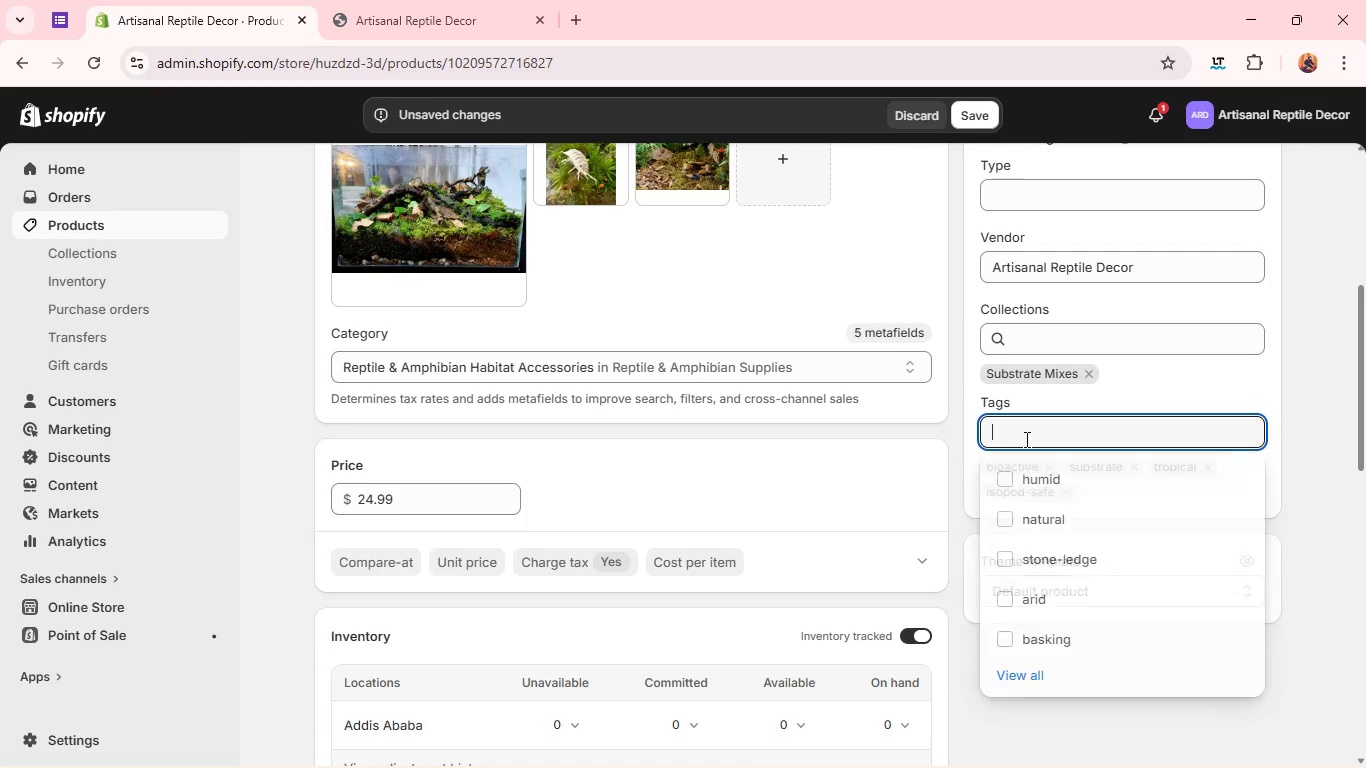 
type(soil)
 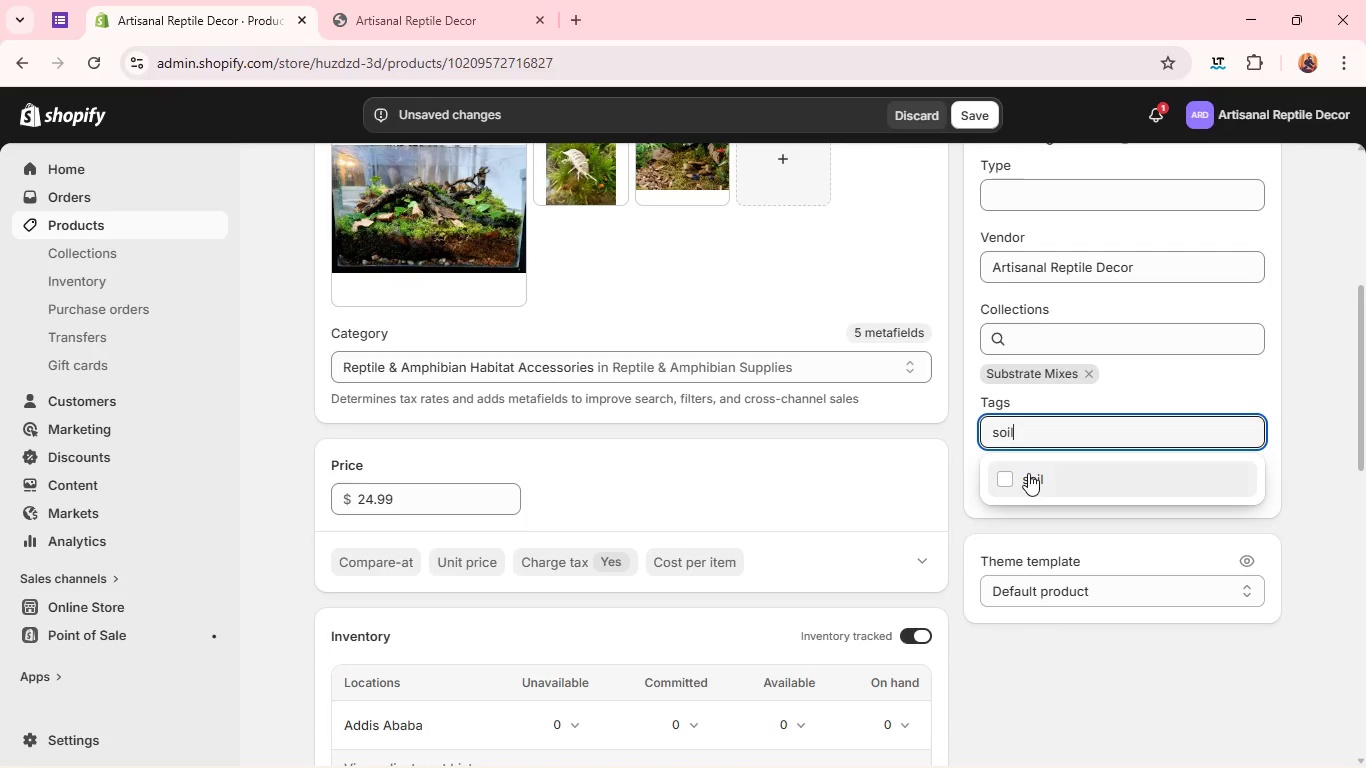 
left_click([1028, 473])
 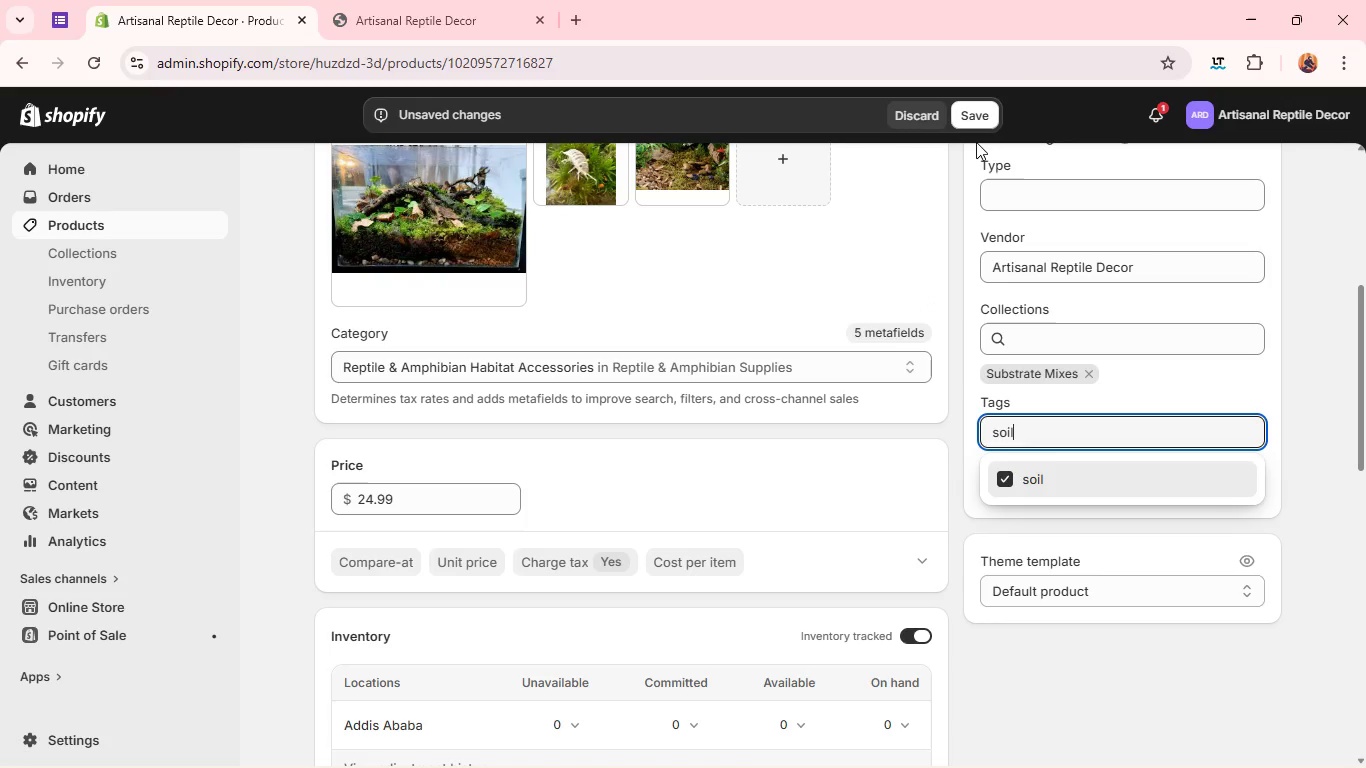 
left_click([976, 114])
 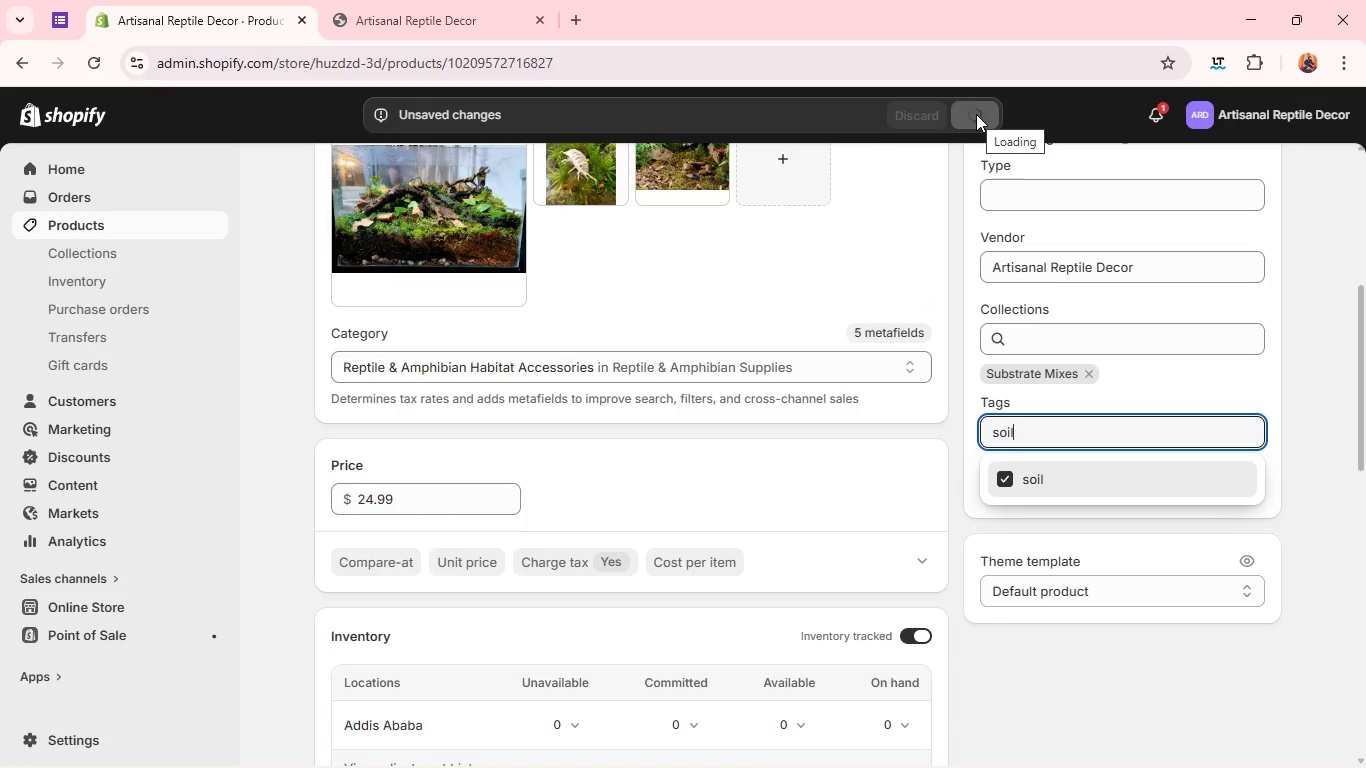 
wait(9.72)
 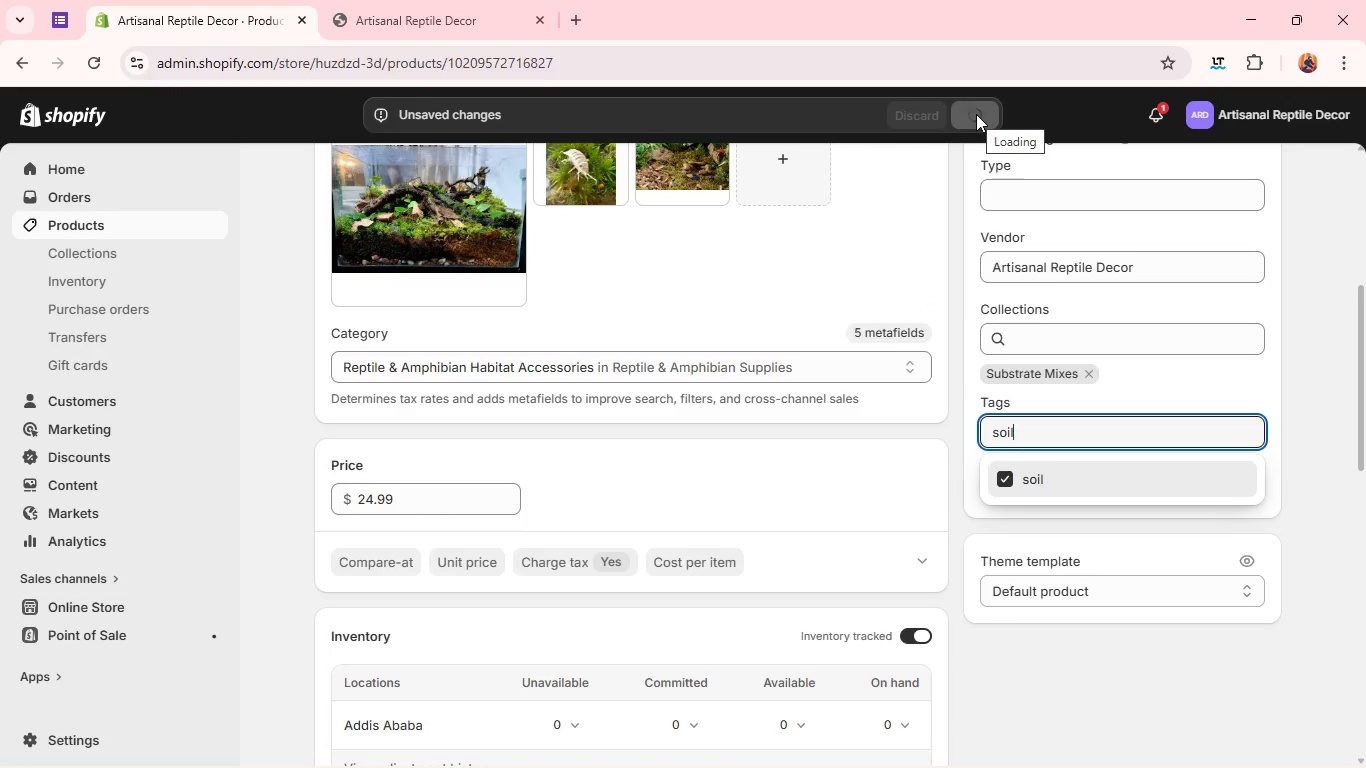 
left_click([328, 172])
 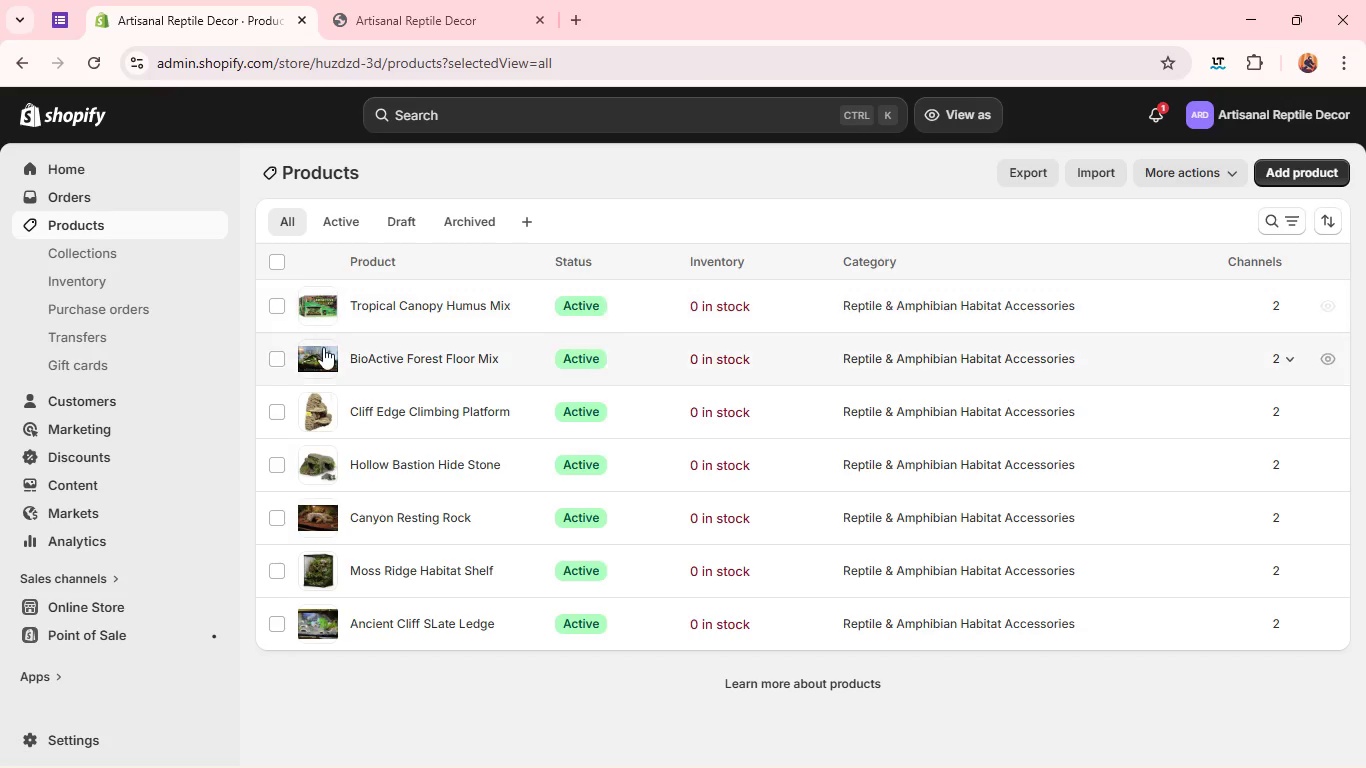 
wait(17.2)
 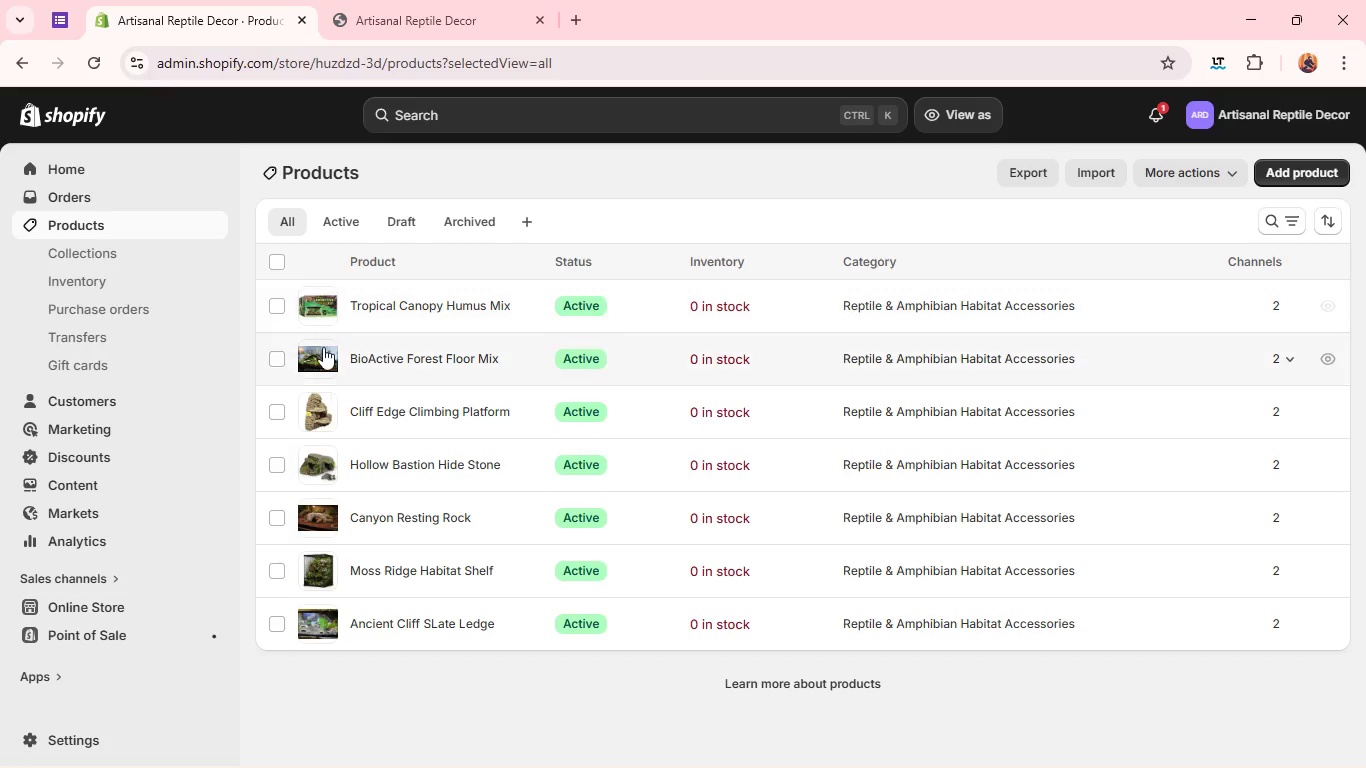 
double_click([313, 295])
 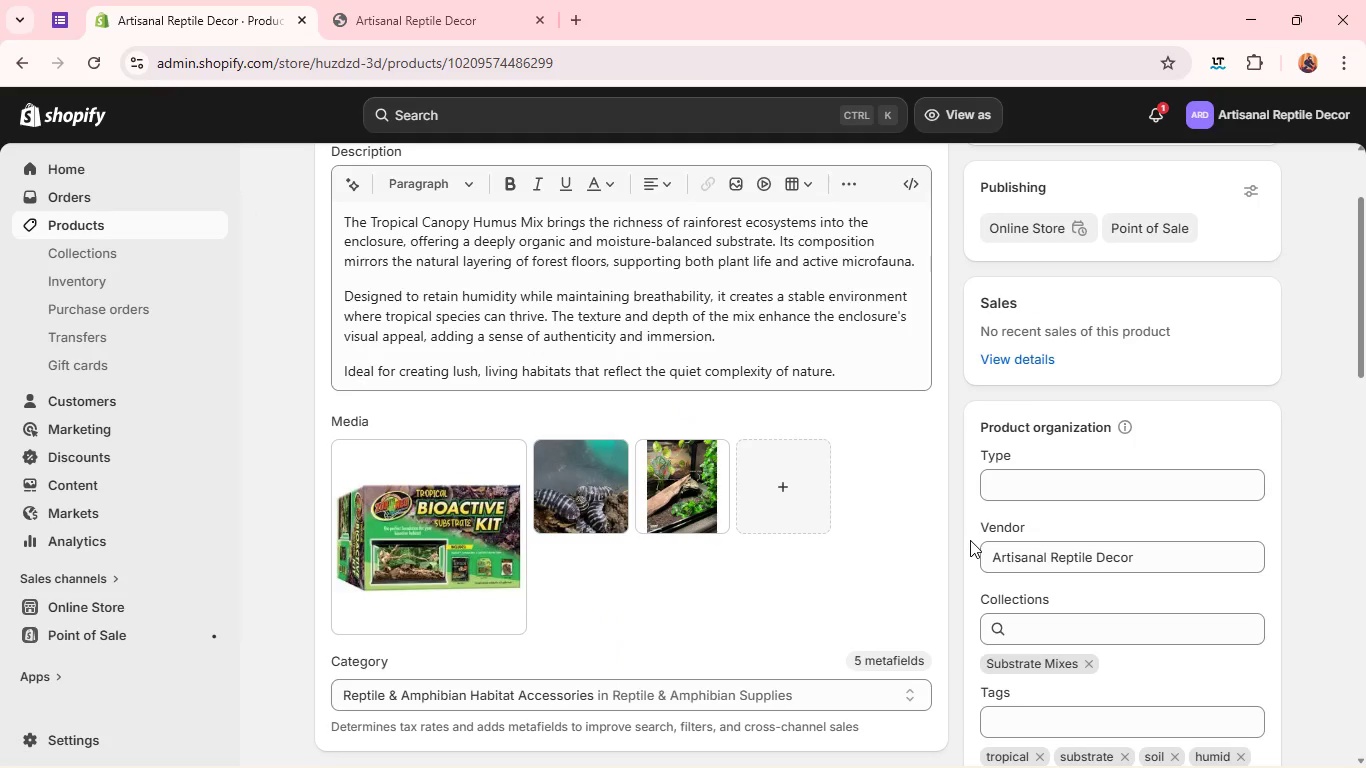 
wait(10.78)
 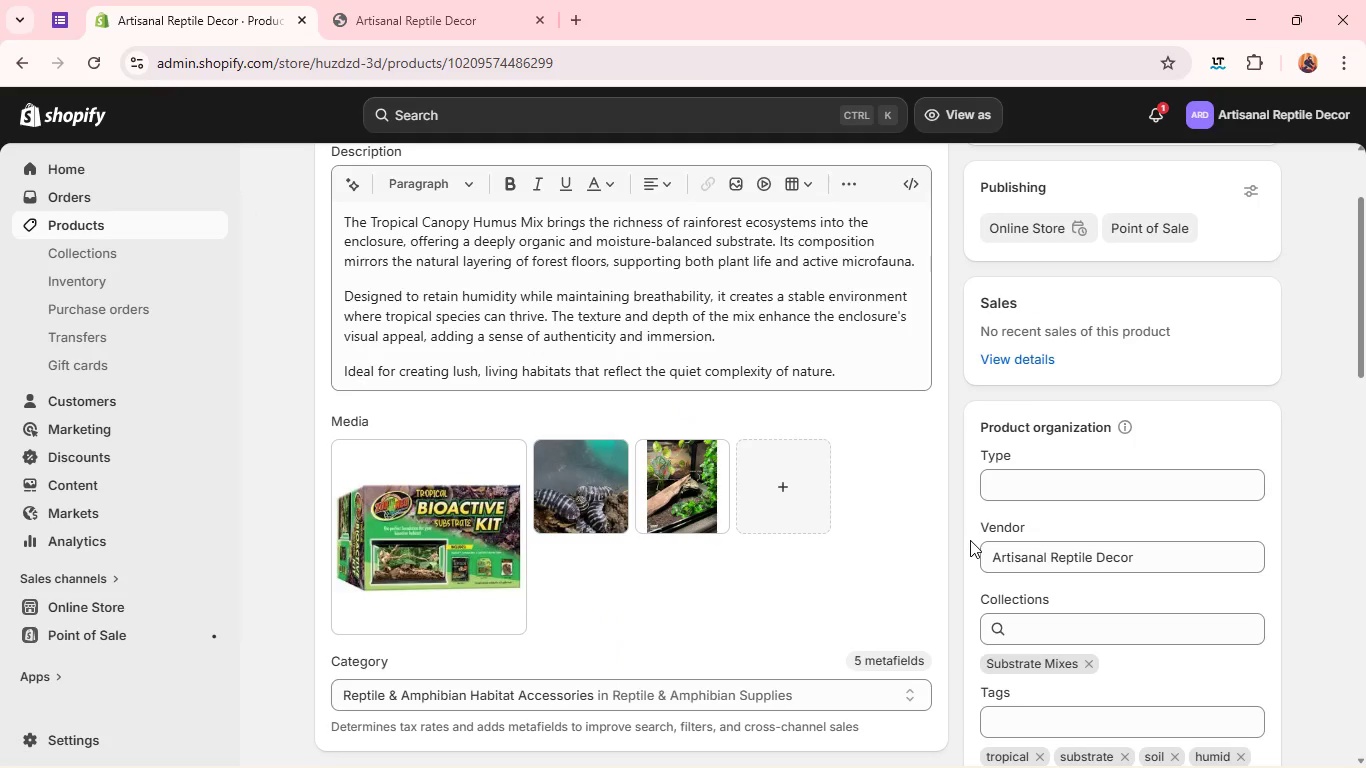 
left_click([334, 171])
 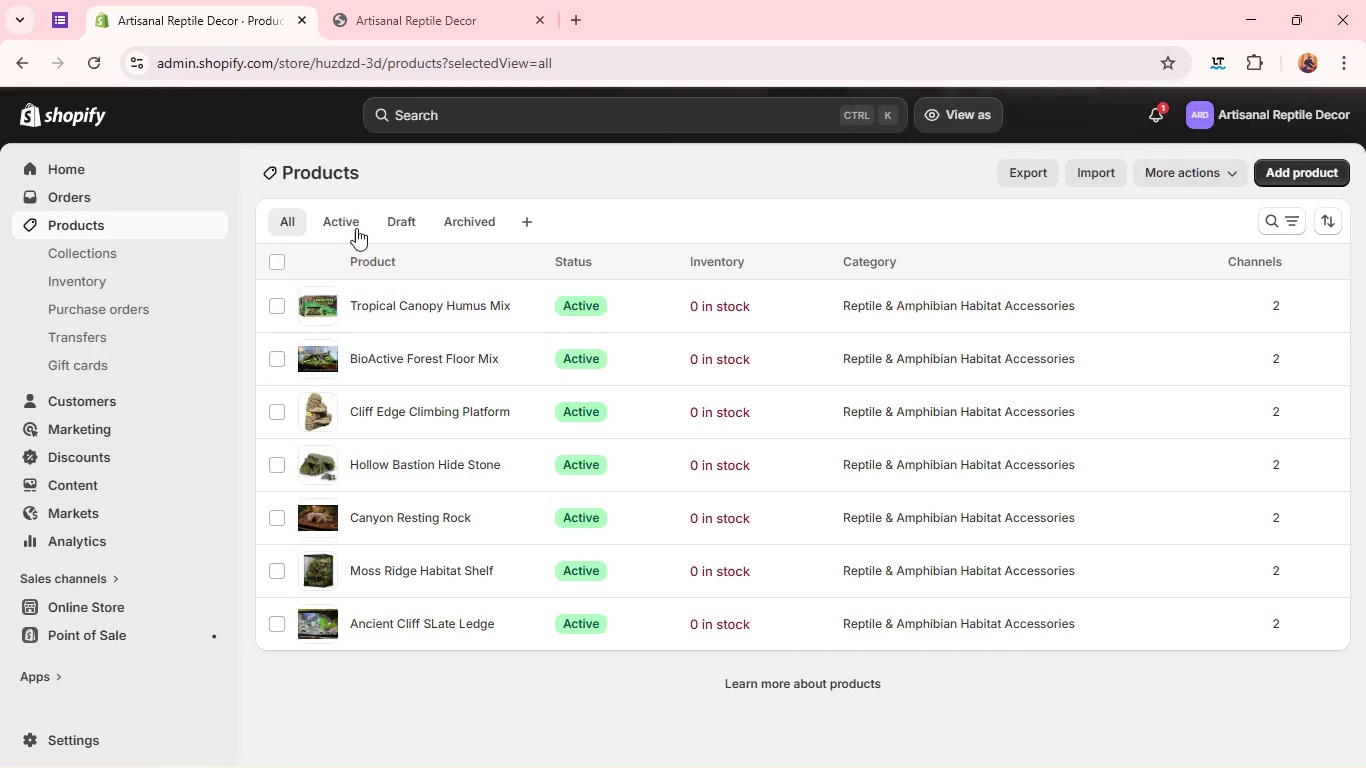 
left_click([323, 296])
 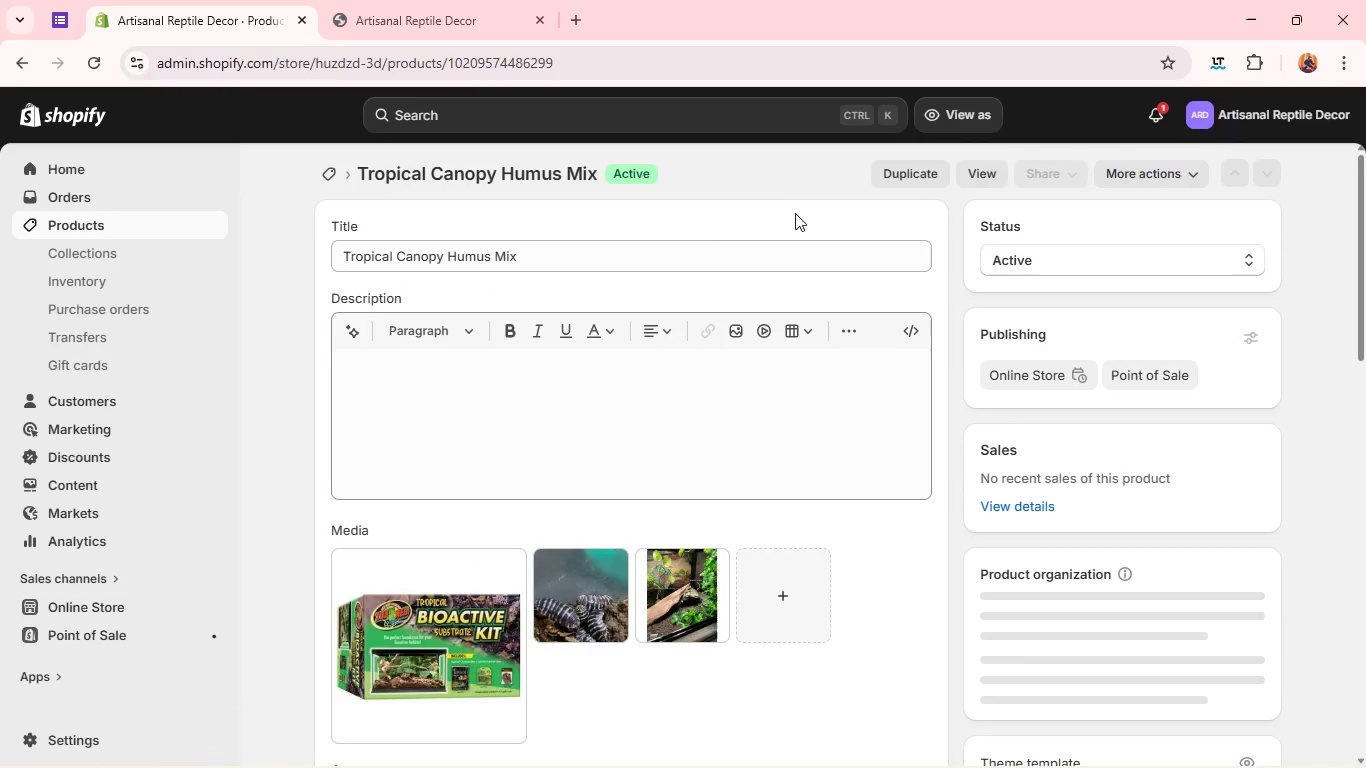 
left_click([903, 172])
 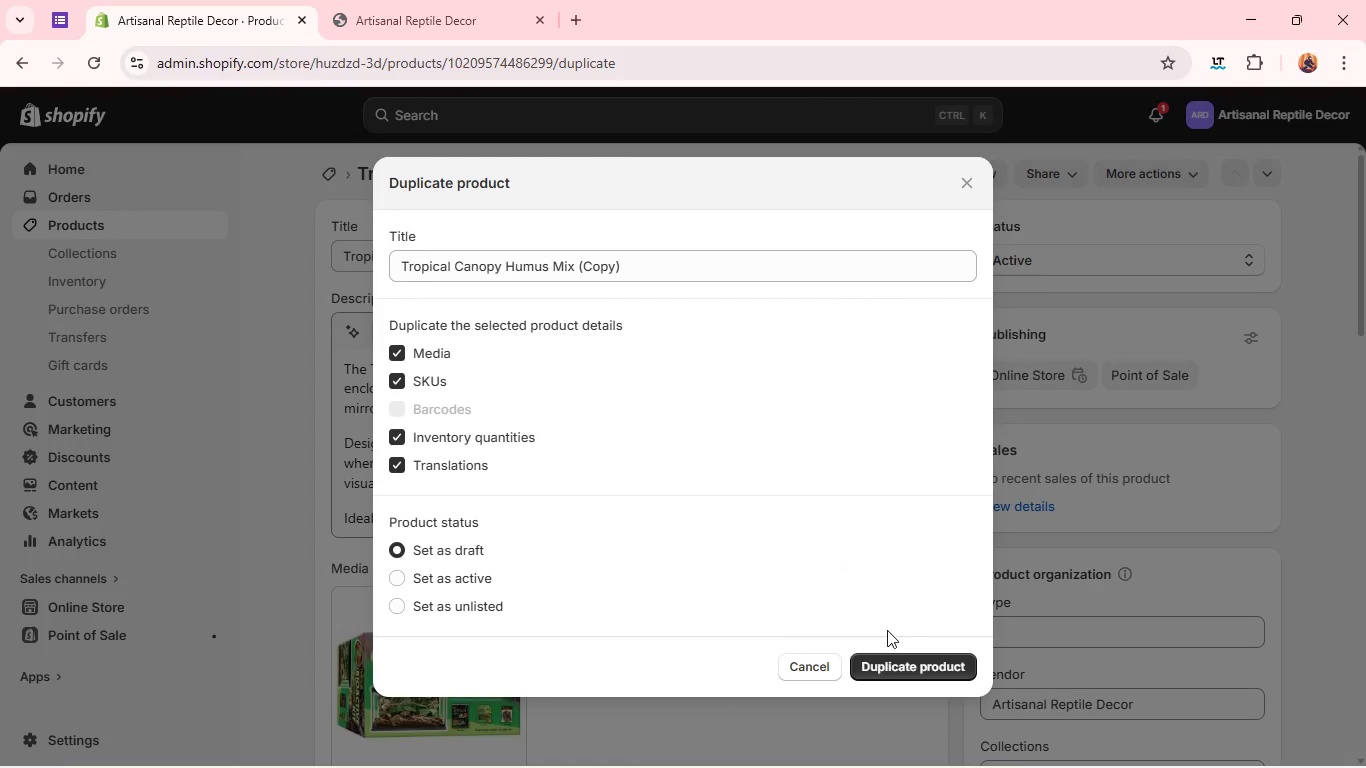 
wait(7.84)
 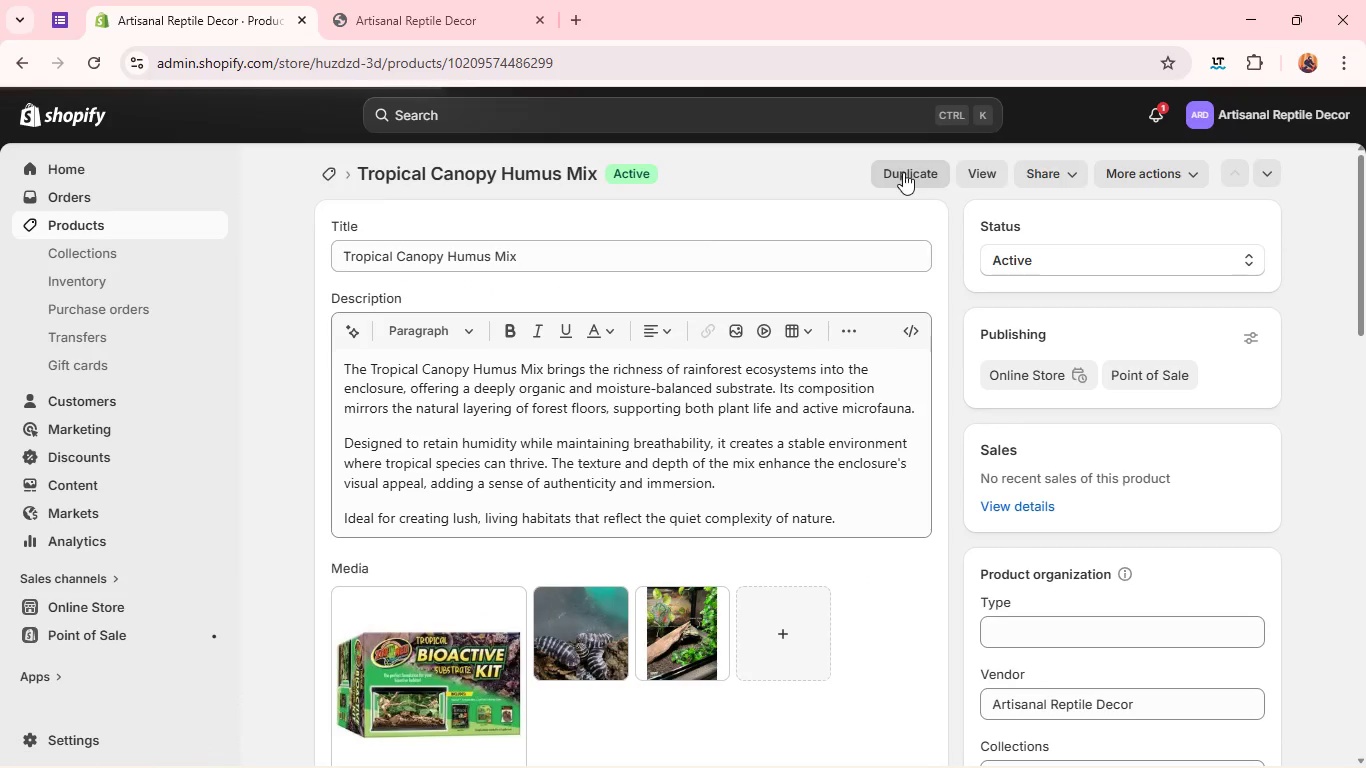 
left_click([893, 668])
 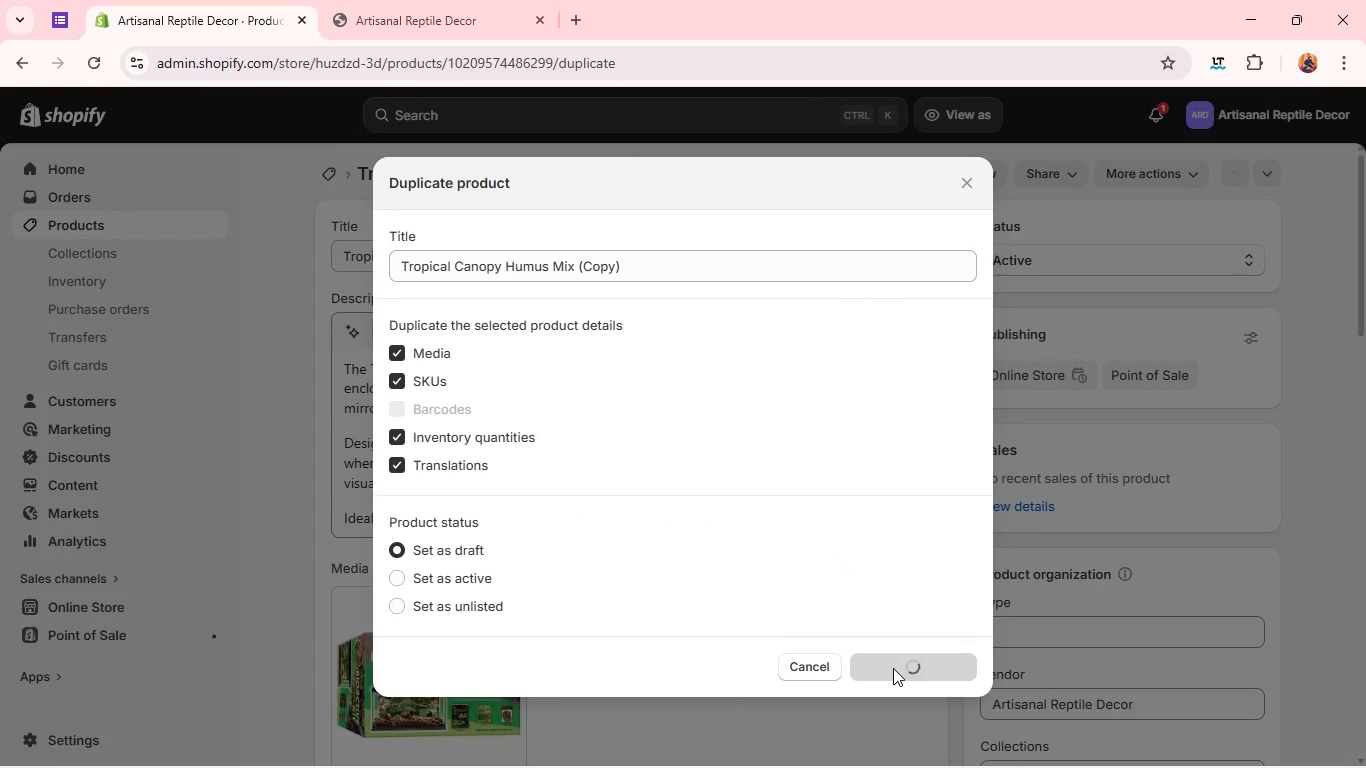 
wait(8.5)
 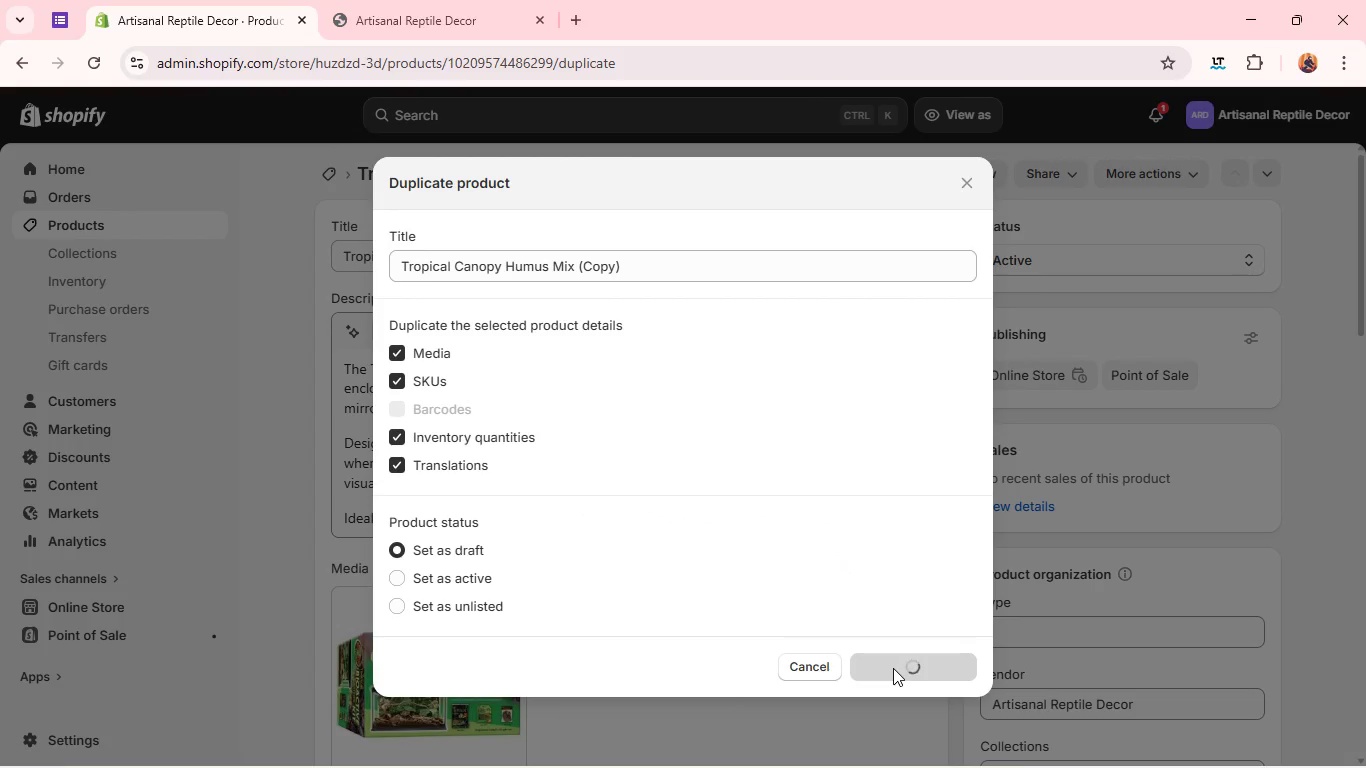 
double_click([684, 244])
 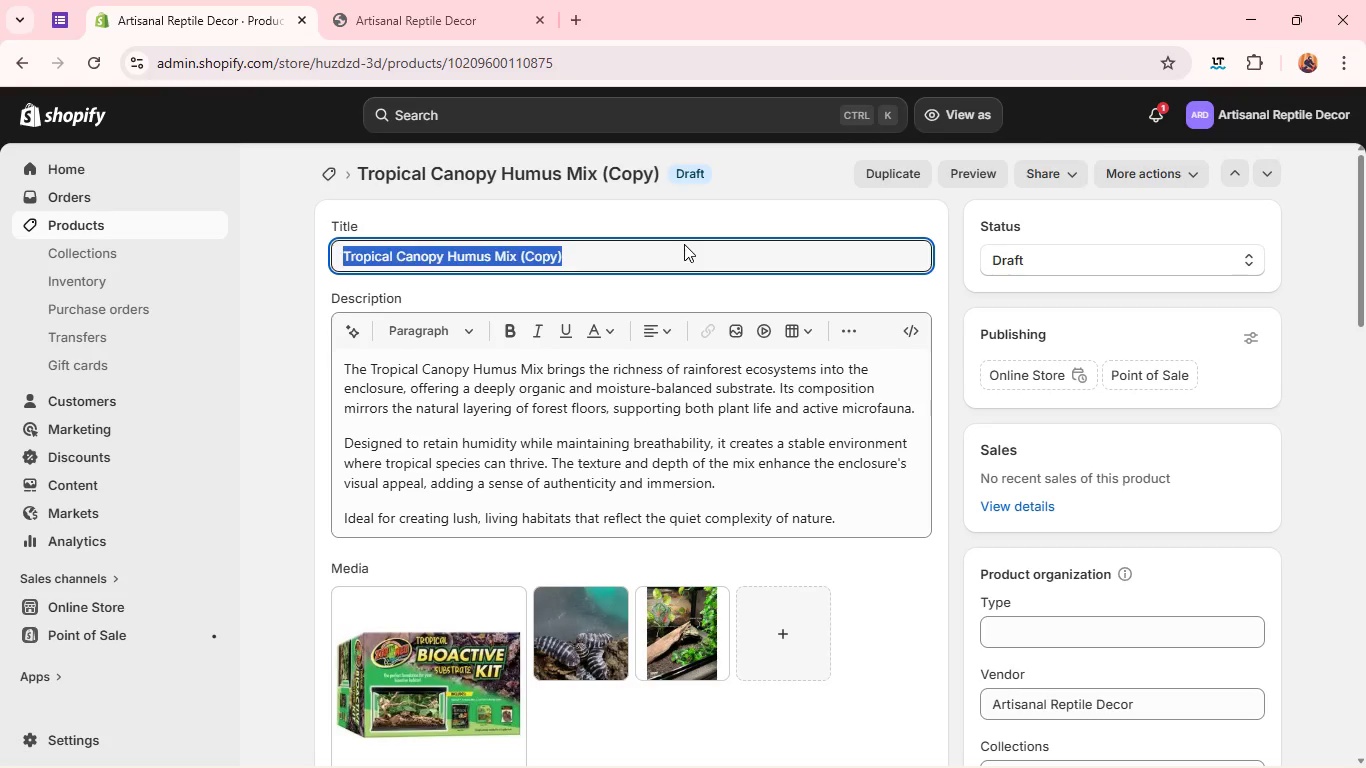 
triple_click([684, 244])
 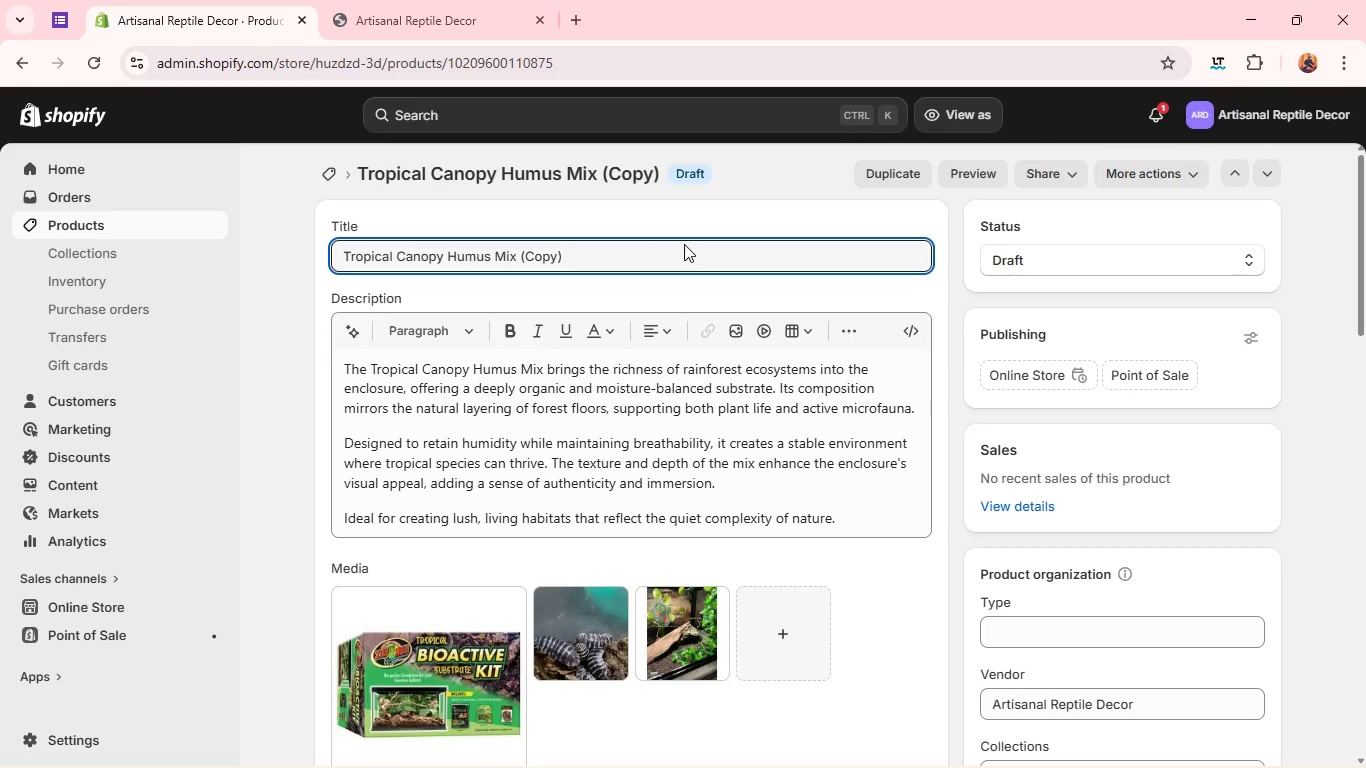 
triple_click([684, 244])
 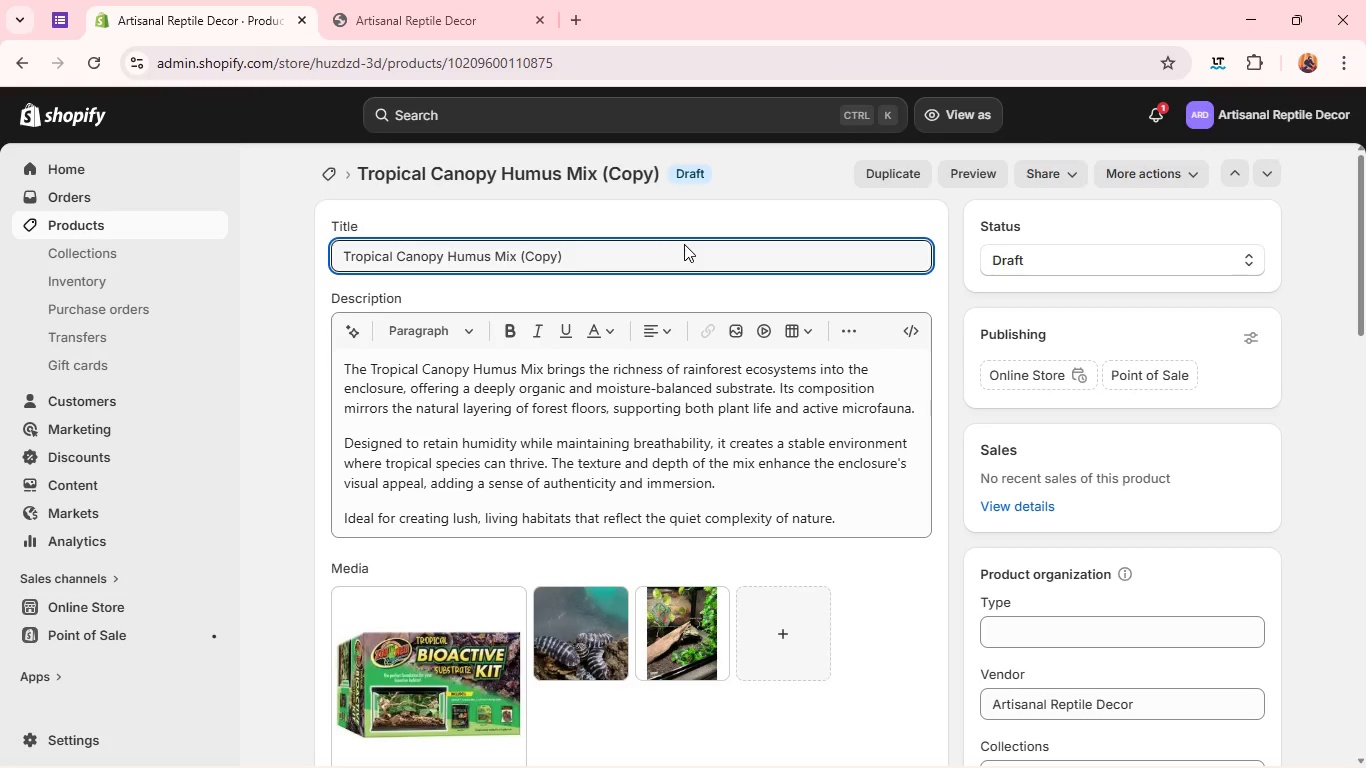 
double_click([684, 244])
 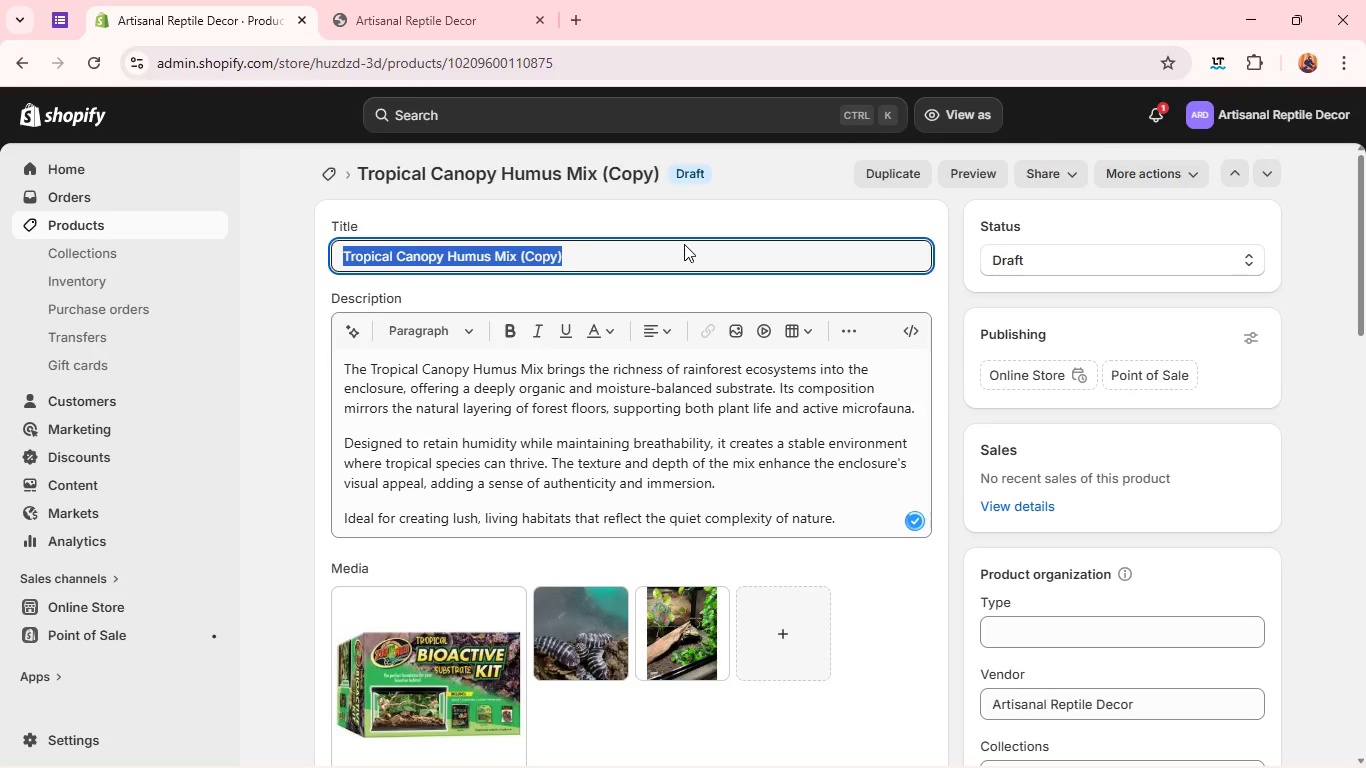 
triple_click([684, 244])
 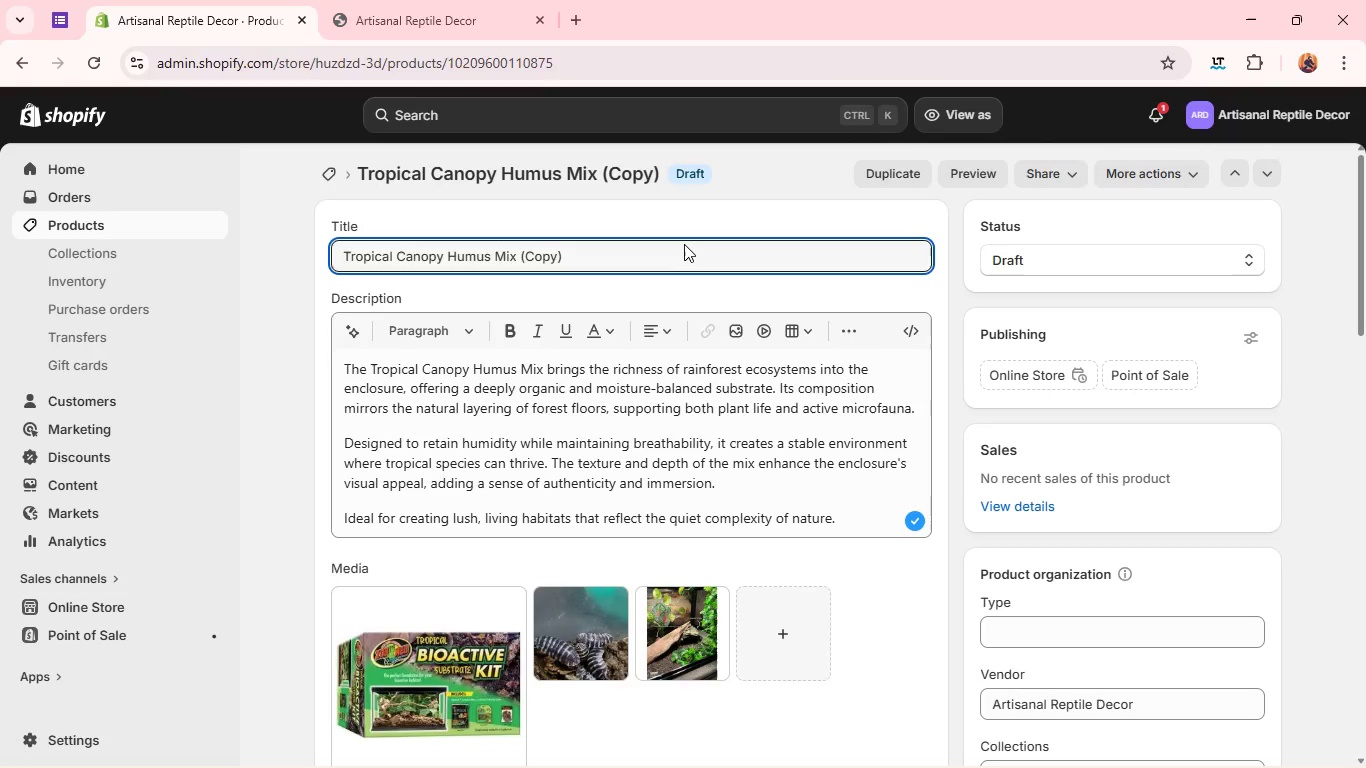 
double_click([684, 244])
 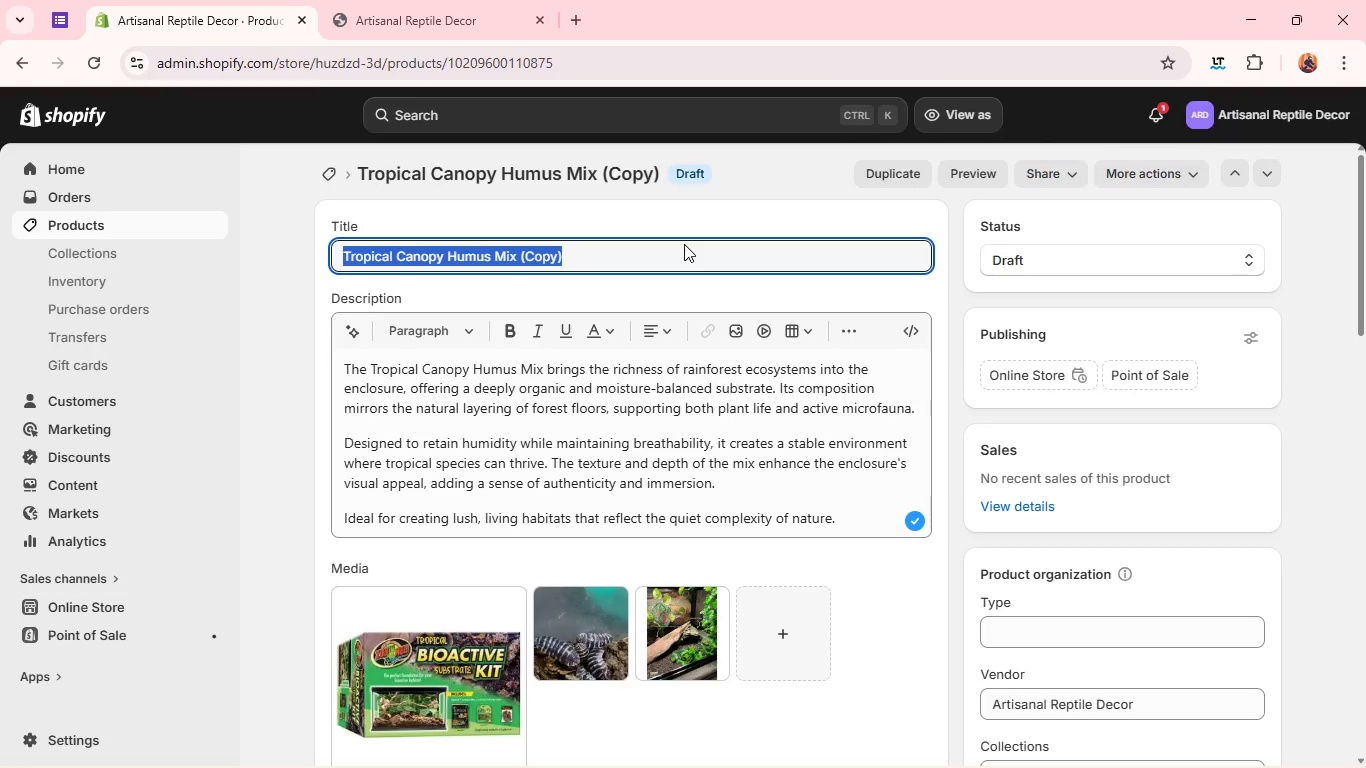 
key(Backspace)
 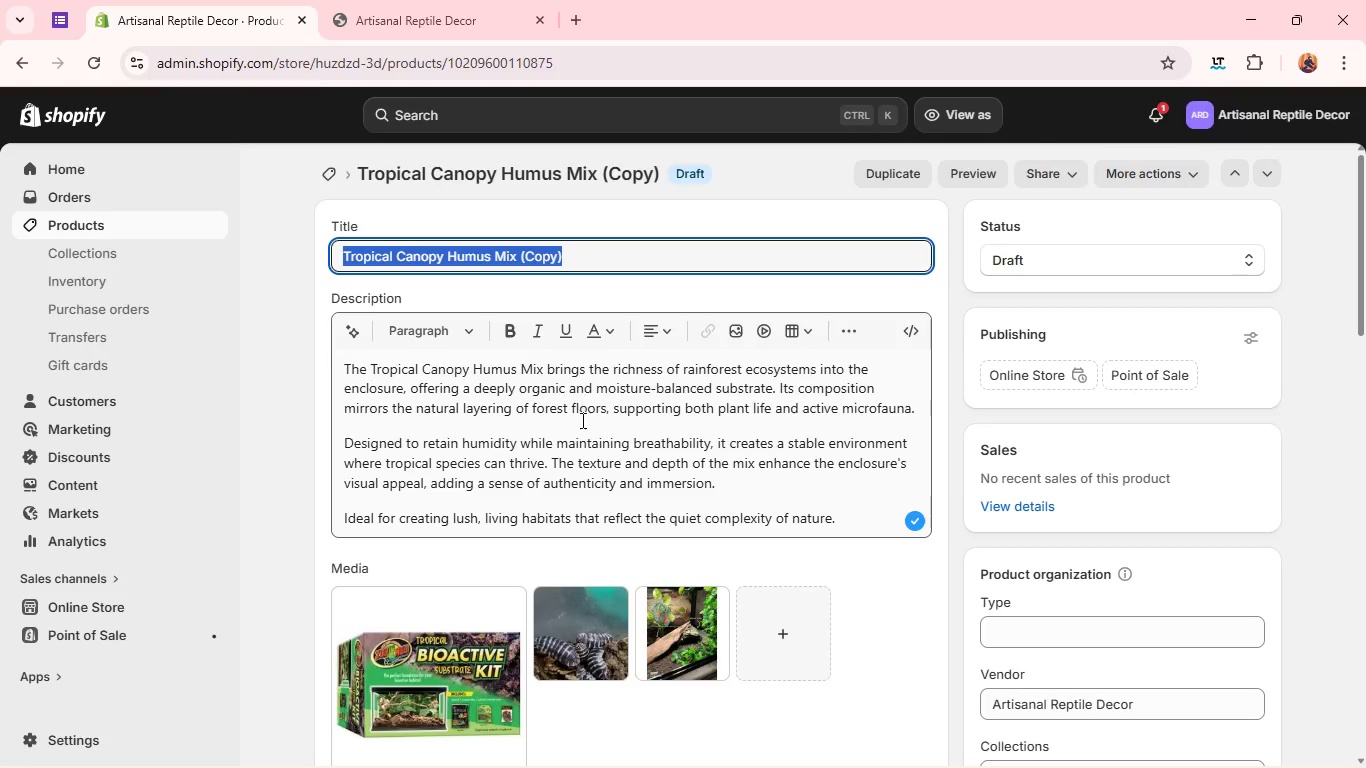 
left_click([581, 423])
 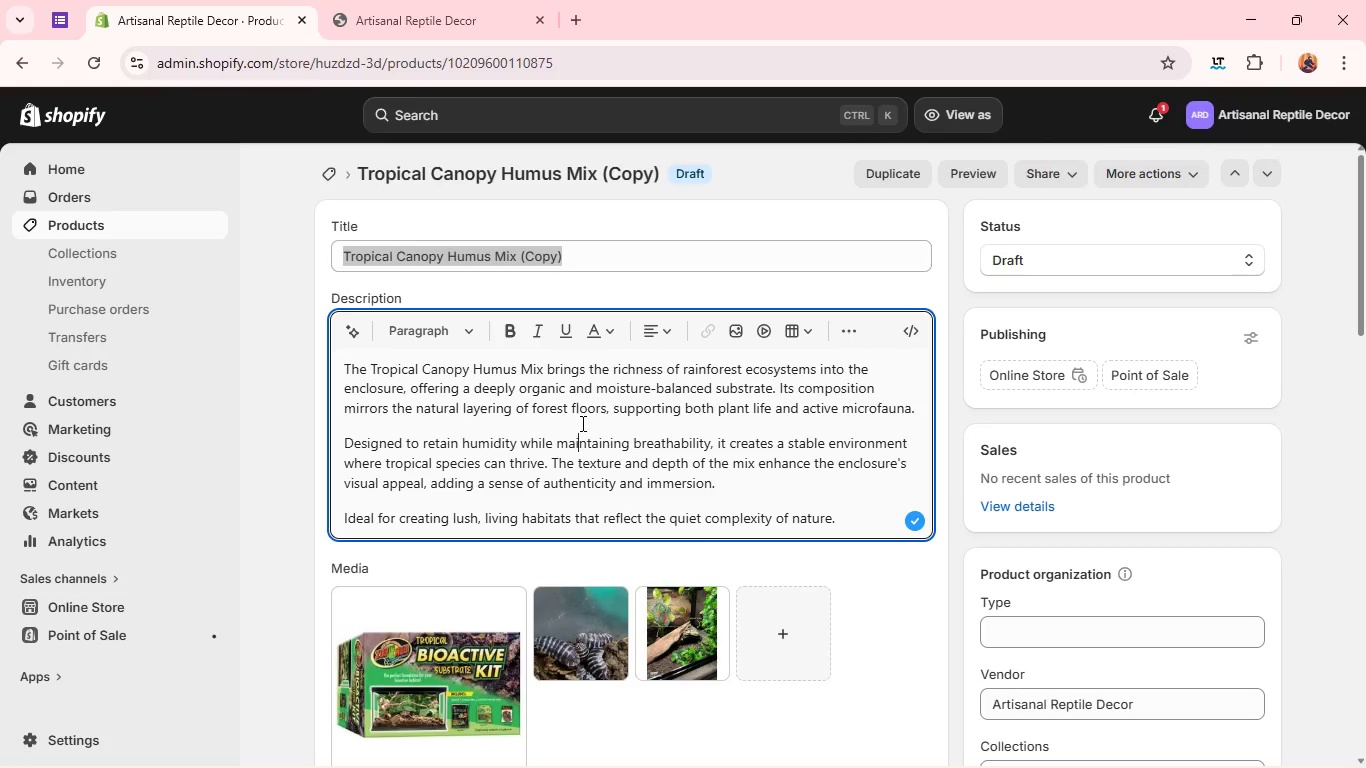 
key(Control+A)
 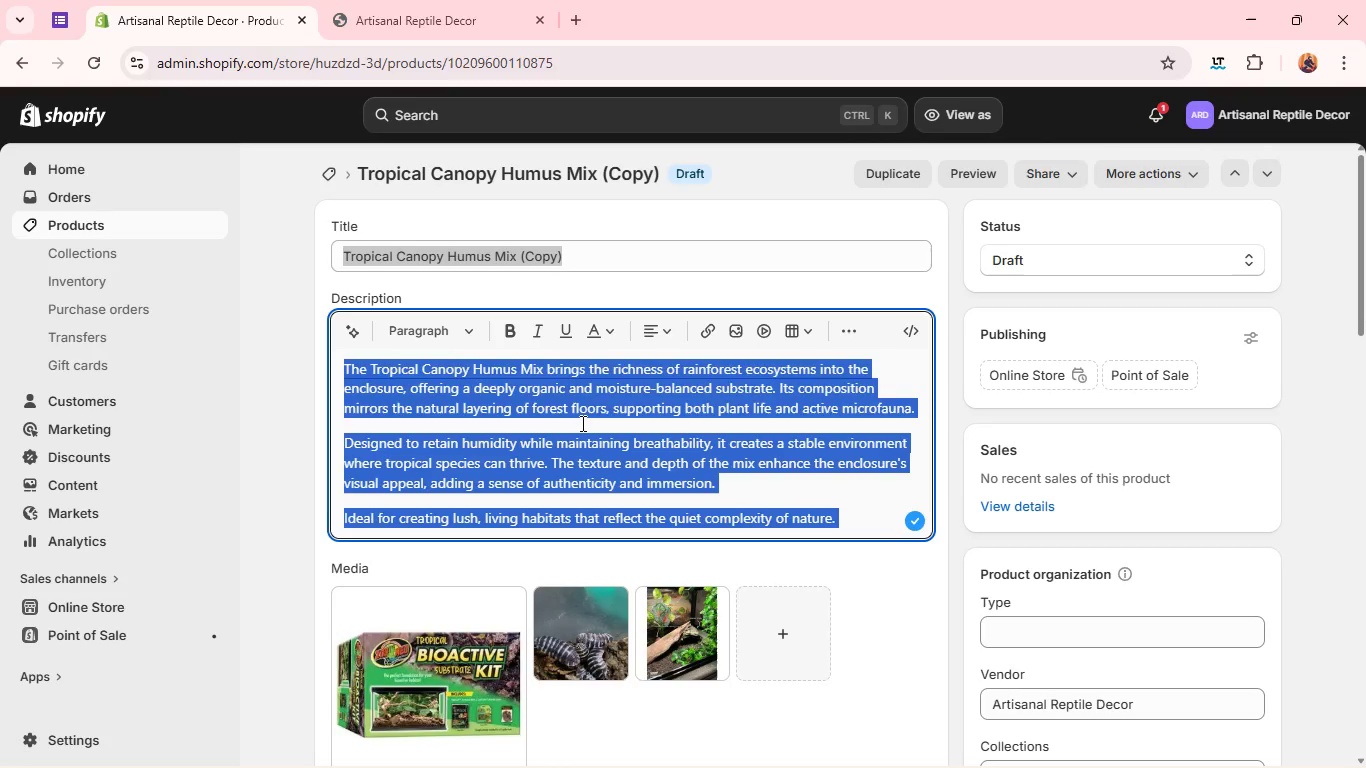 
key(Backspace)
 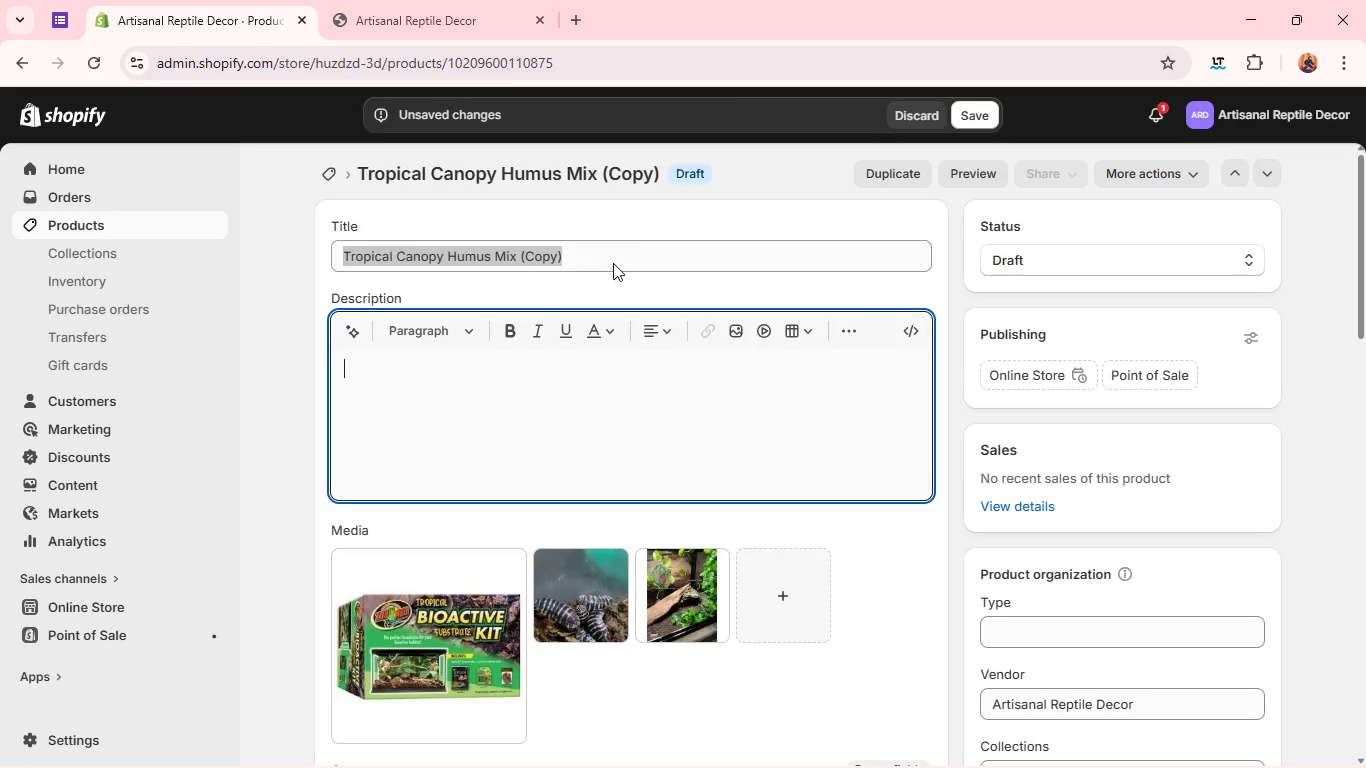 
double_click([615, 261])
 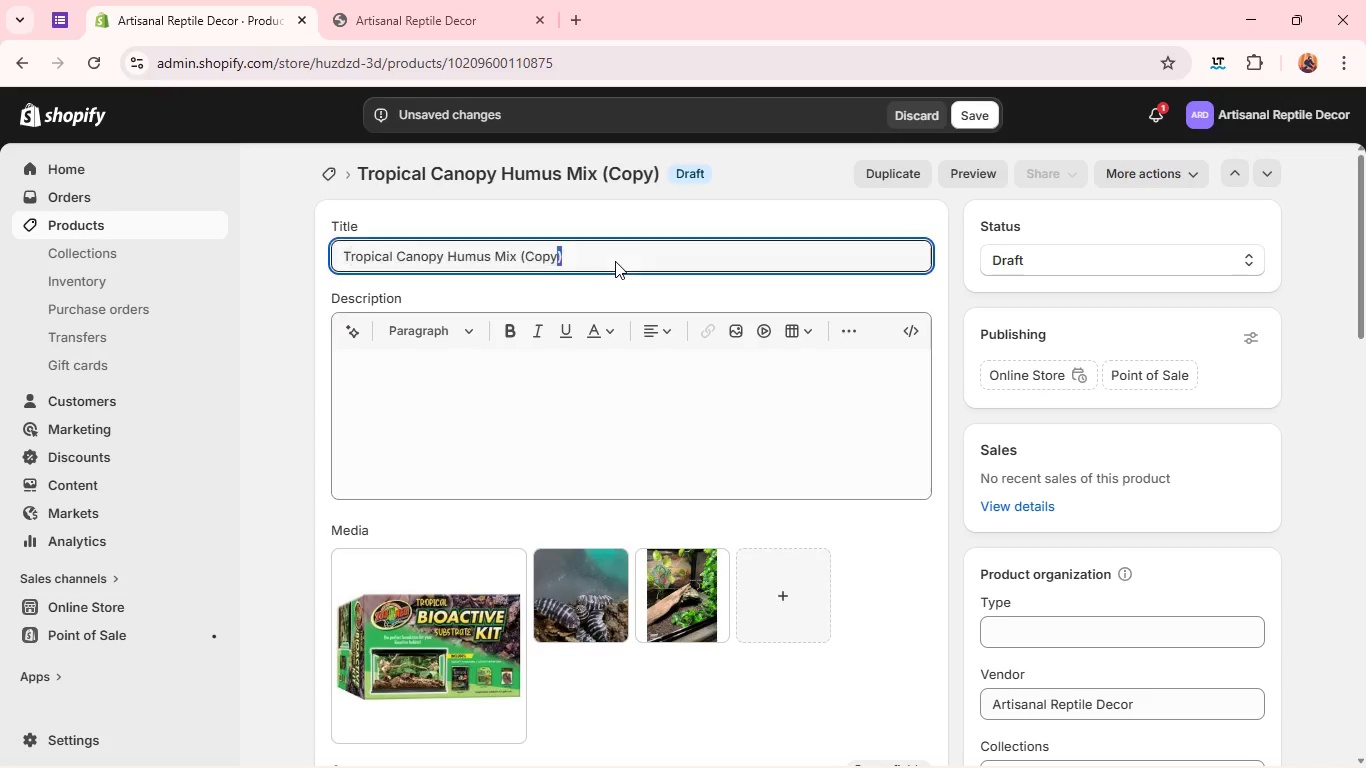 
triple_click([615, 261])
 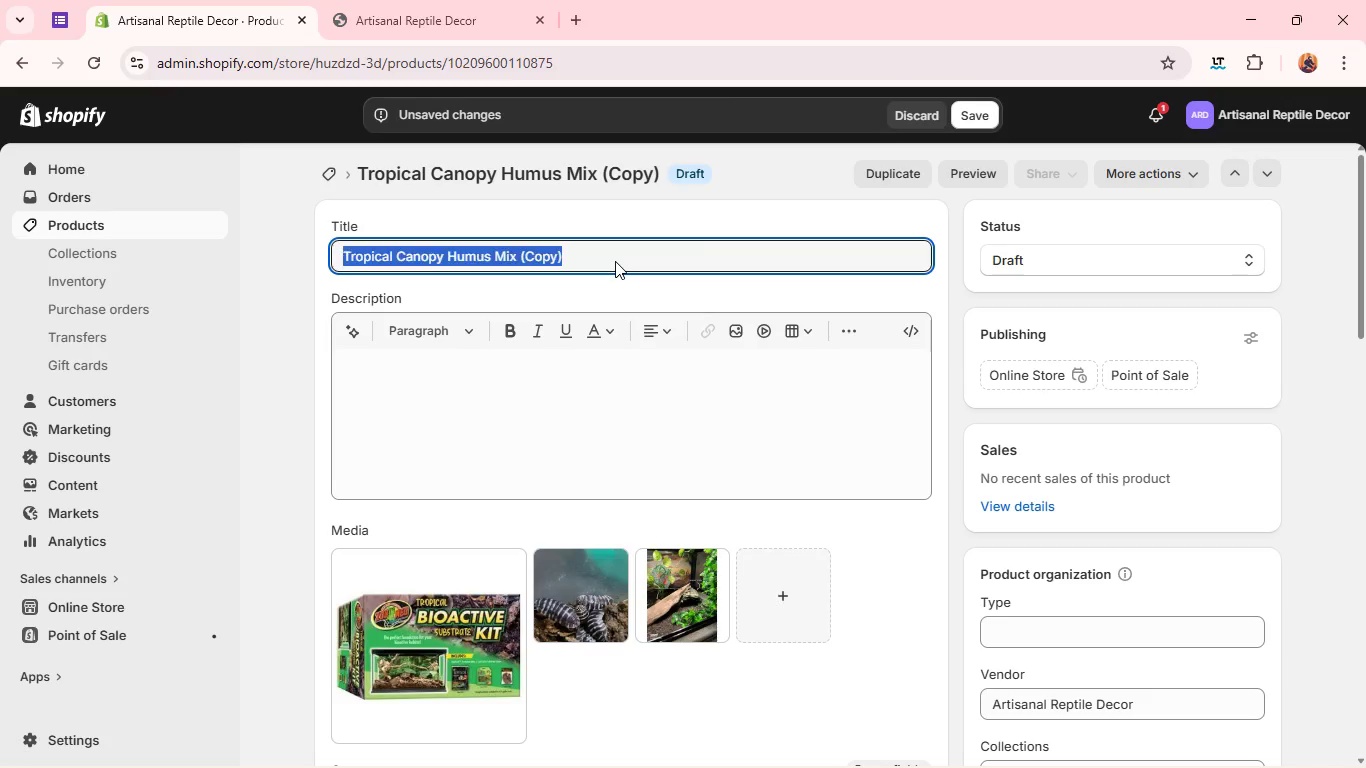 
triple_click([615, 261])
 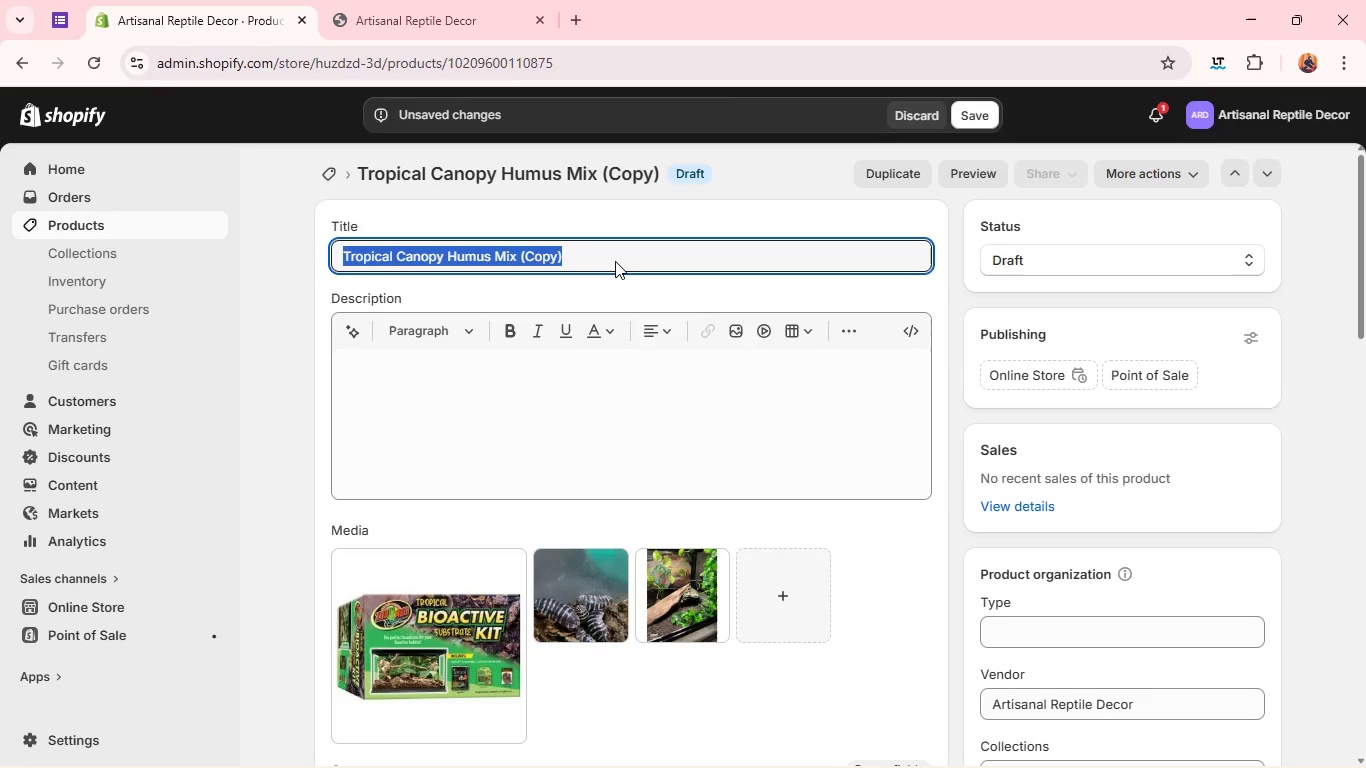 
key(Backspace)
 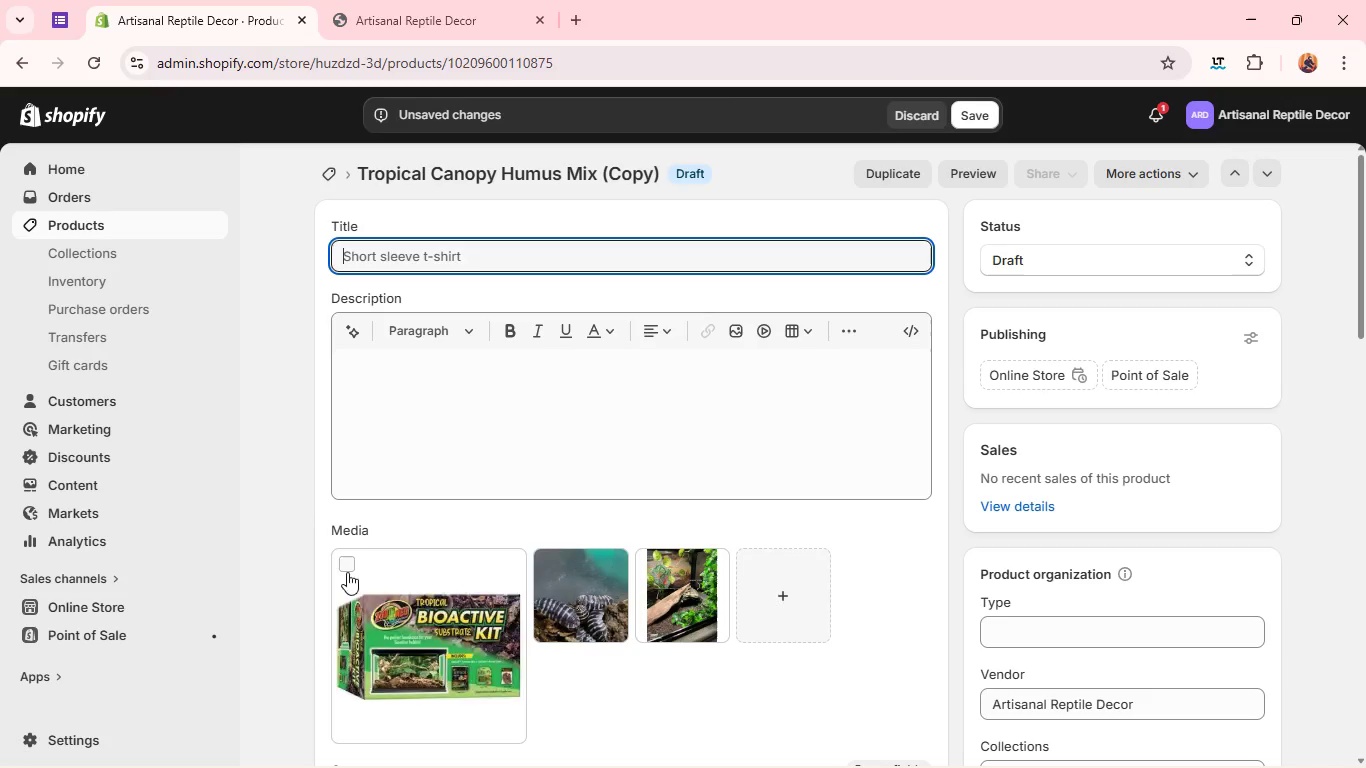 
left_click([350, 569])
 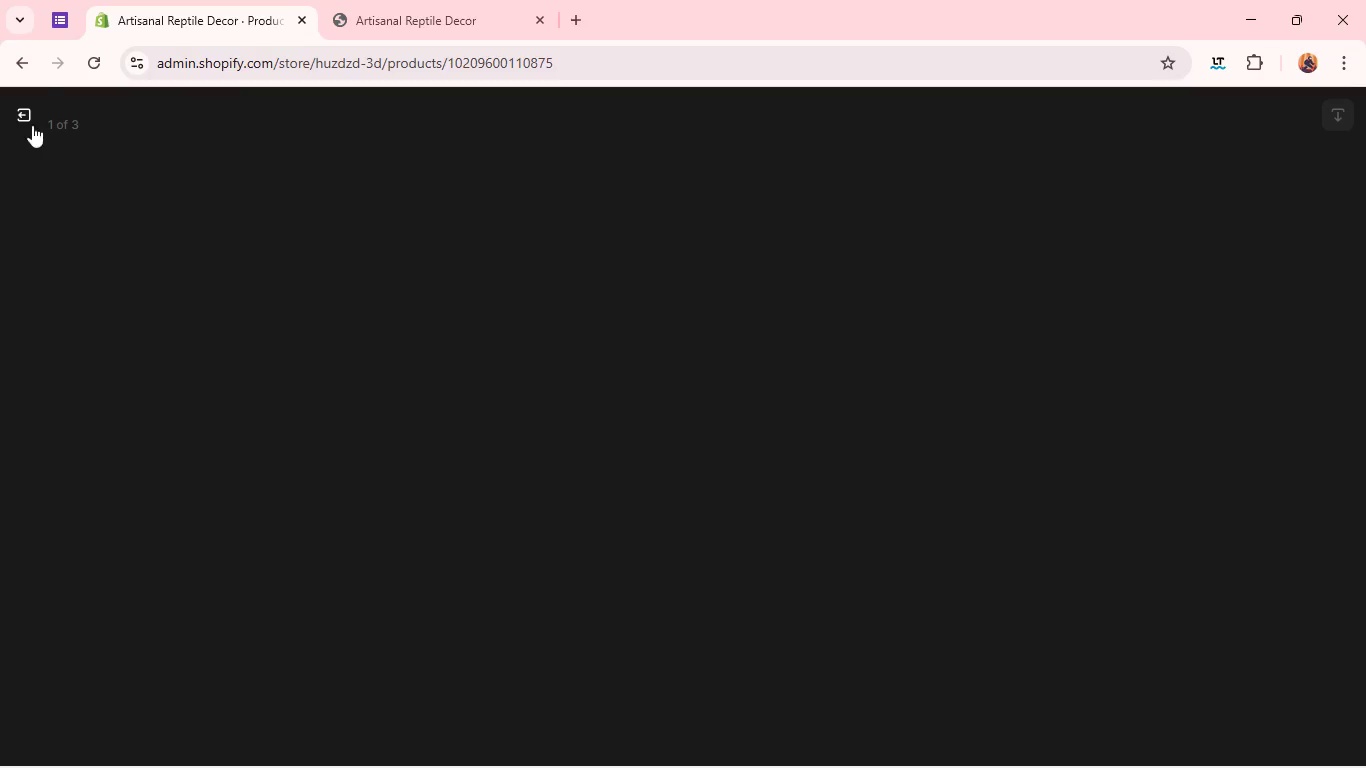 
left_click([28, 120])
 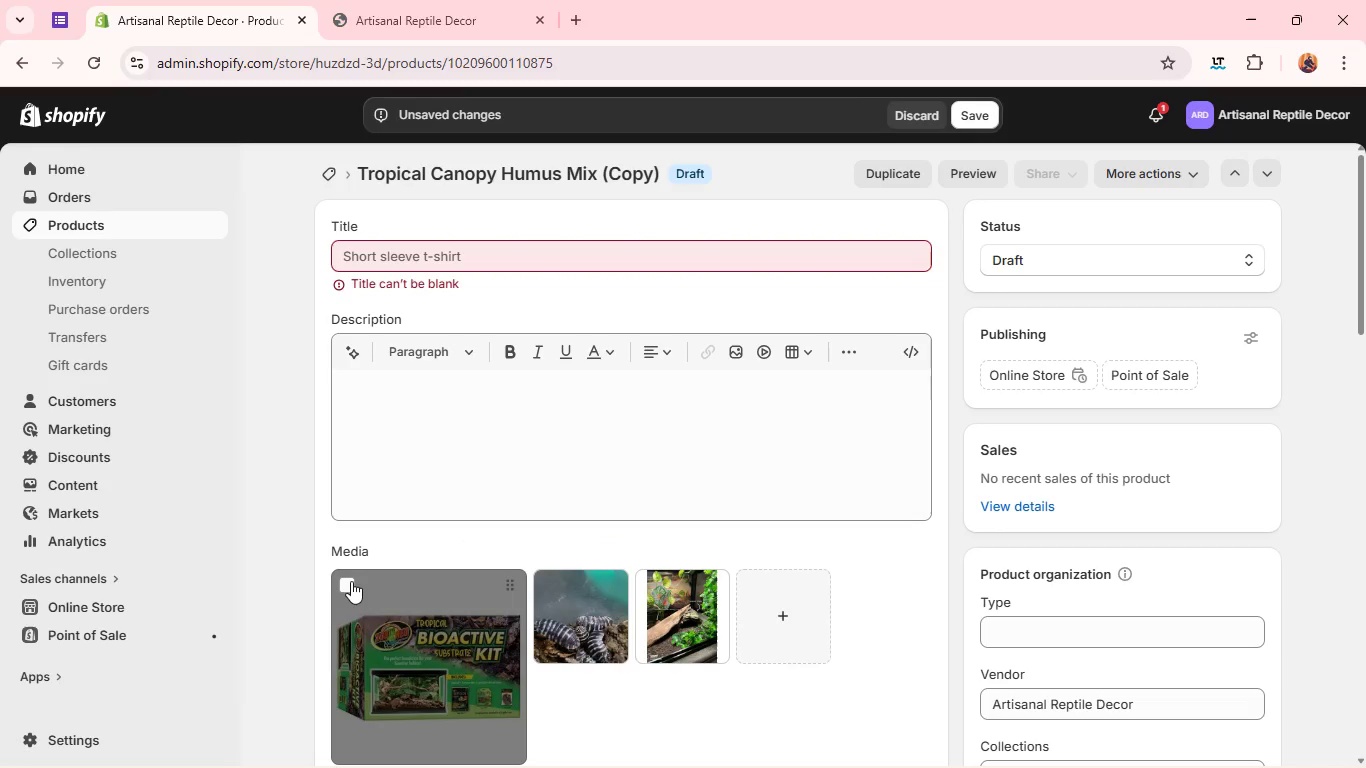 
left_click([350, 584])
 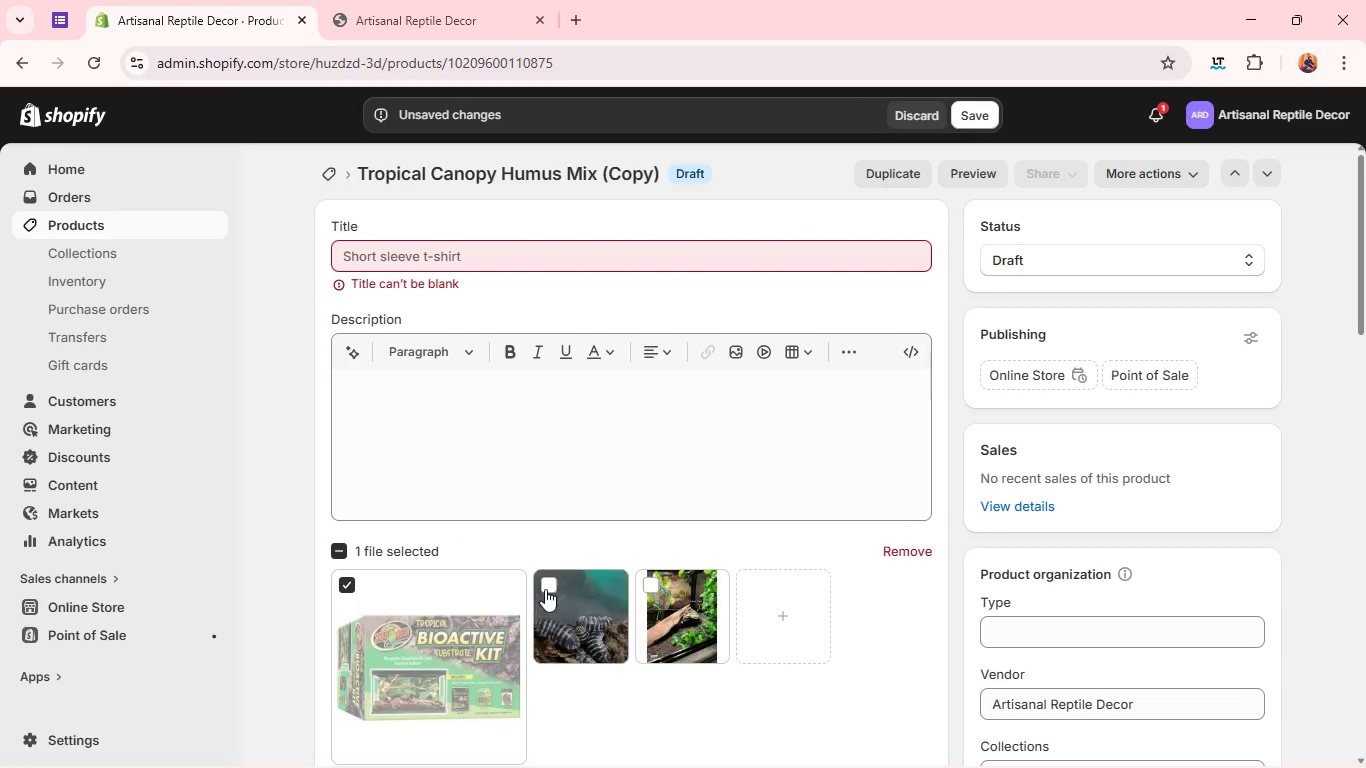 
left_click([550, 582])
 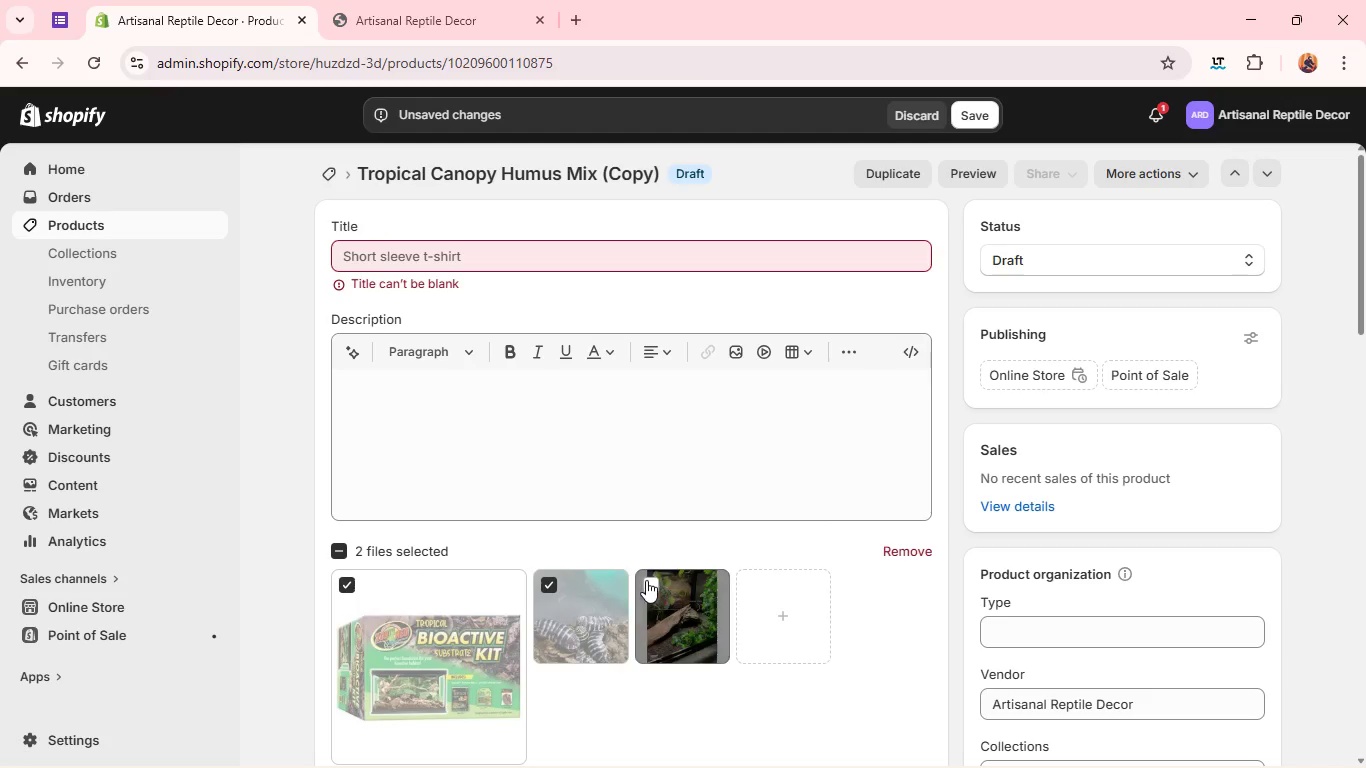 
left_click([651, 581])
 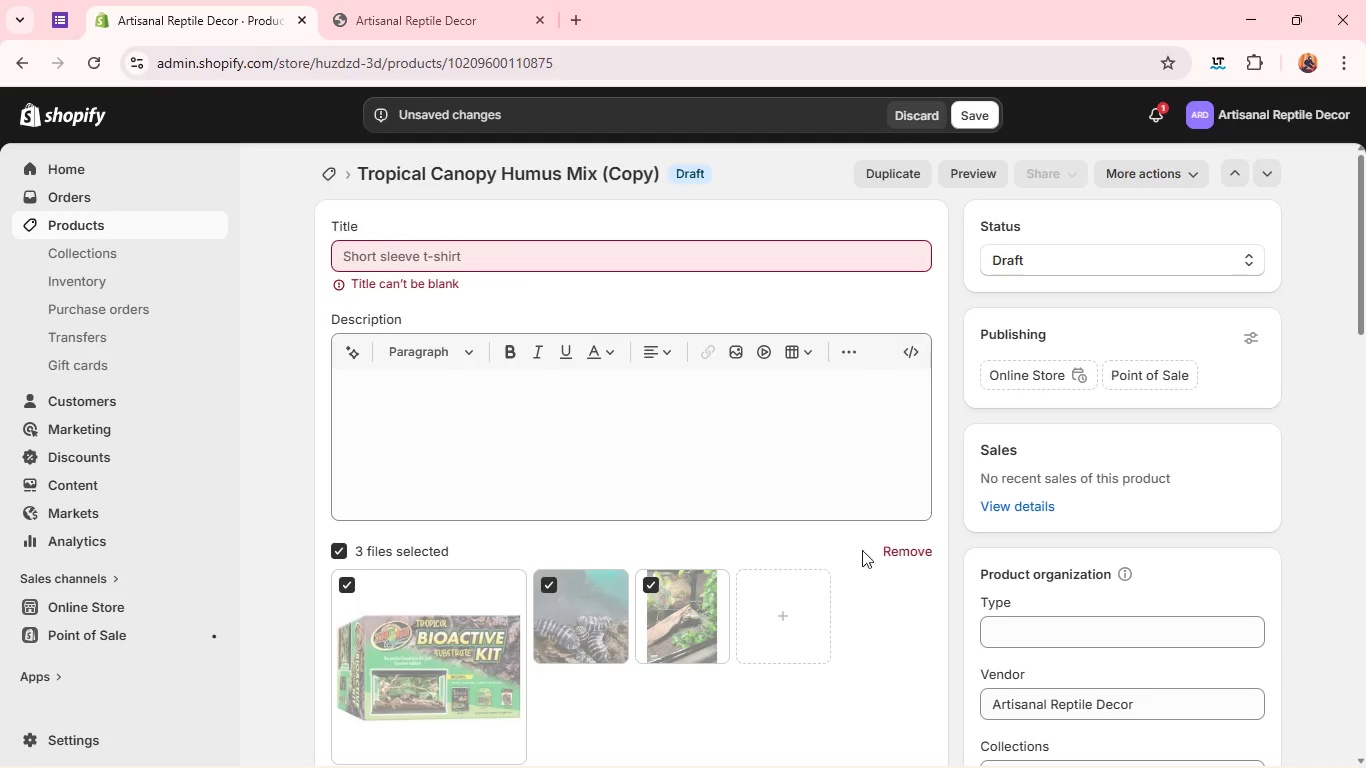 
left_click([890, 556])
 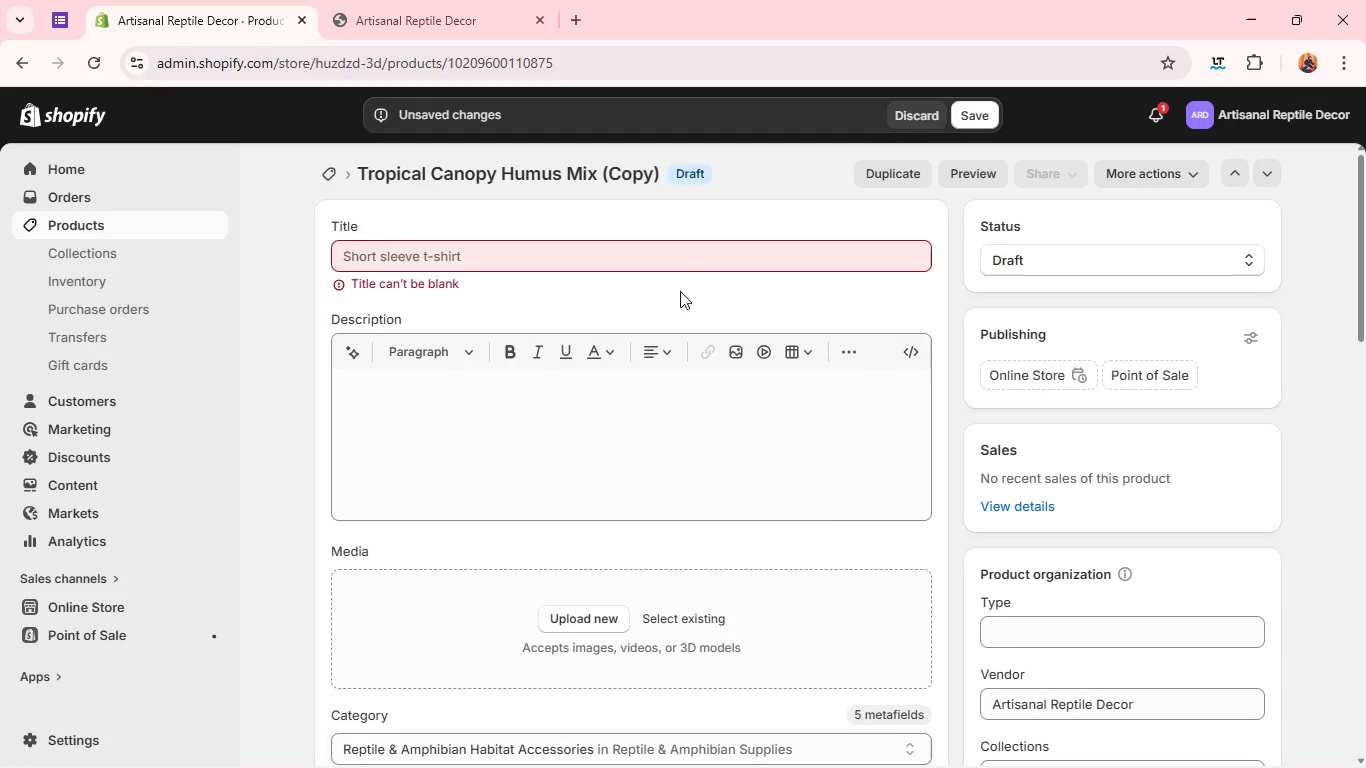 
left_click([692, 262])
 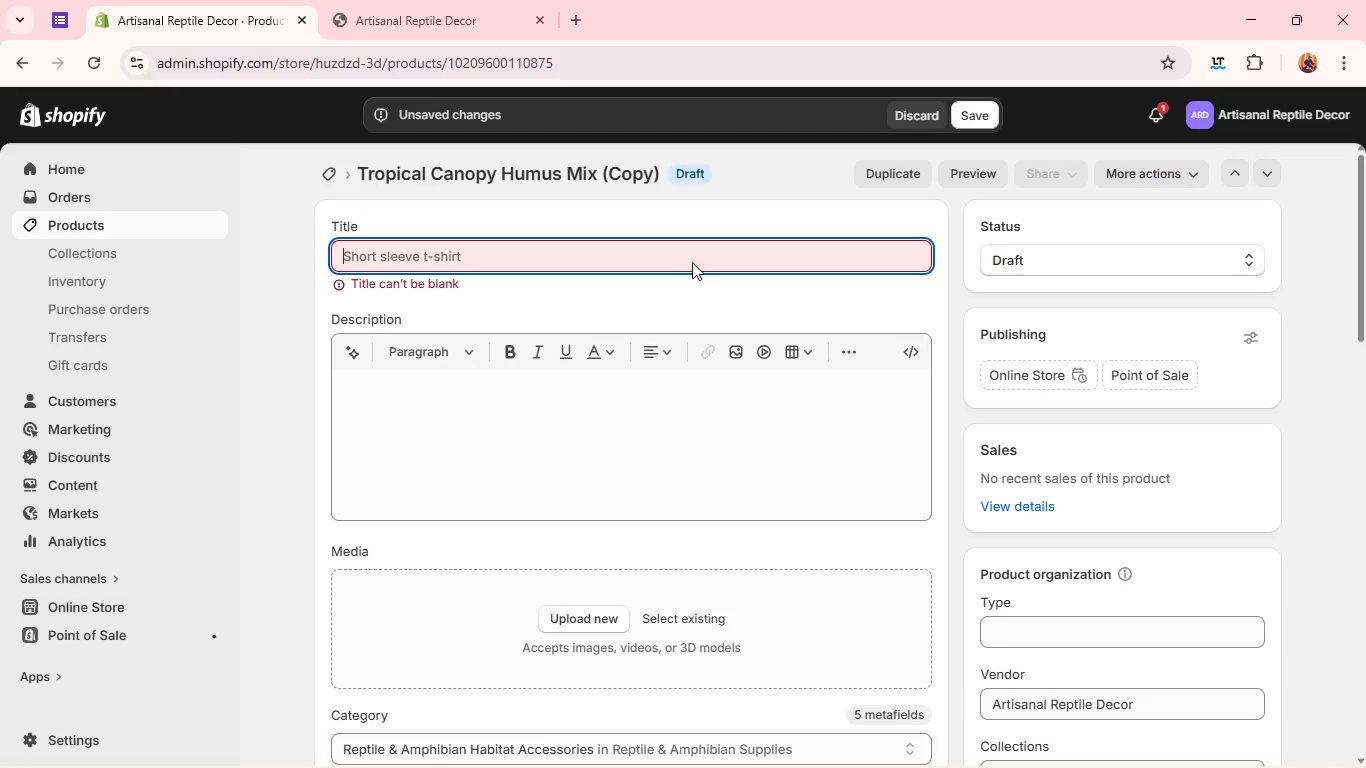 
wait(23.45)
 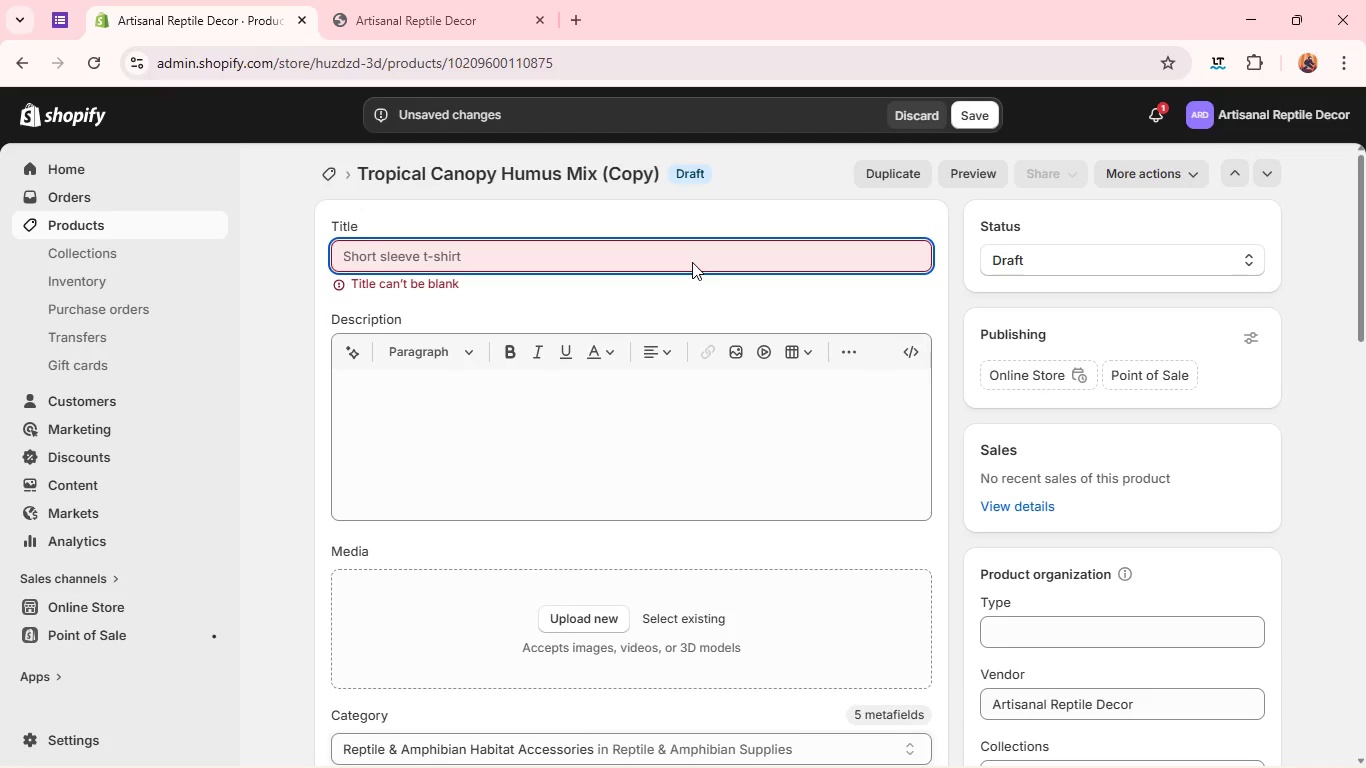 
type(Isopd Habitat Enrichment Soil )
 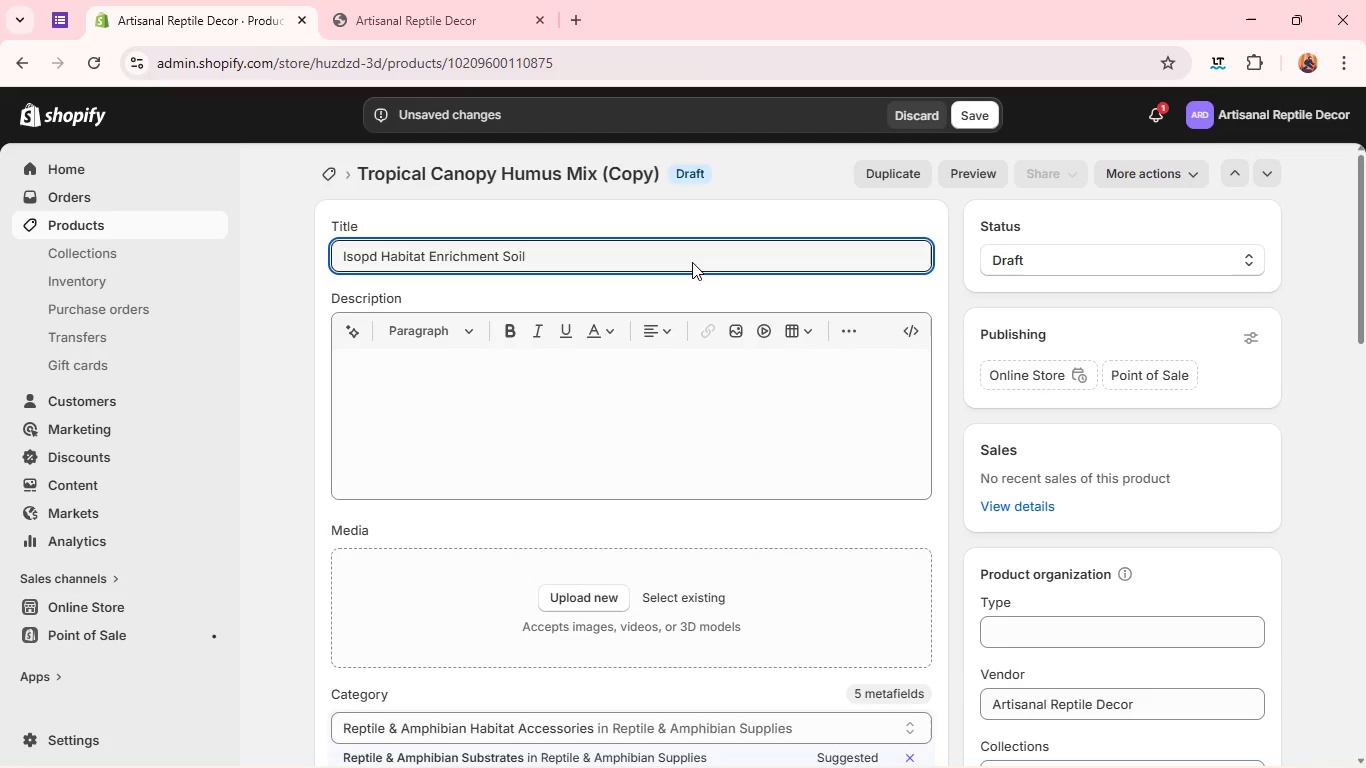 
left_click([553, 361])
 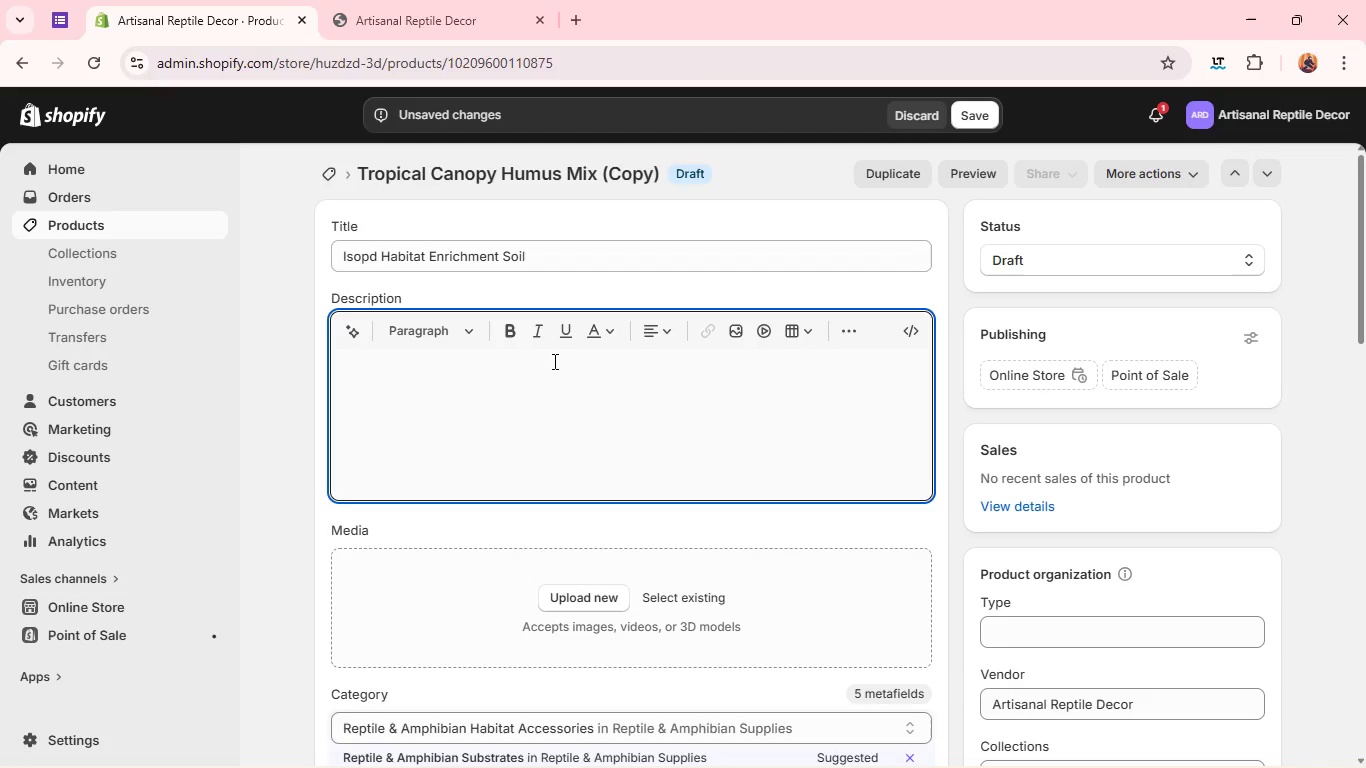 
type(The Isopod Habitat Enrichment Soil is a carefully composed substrate that supports the unsee)
 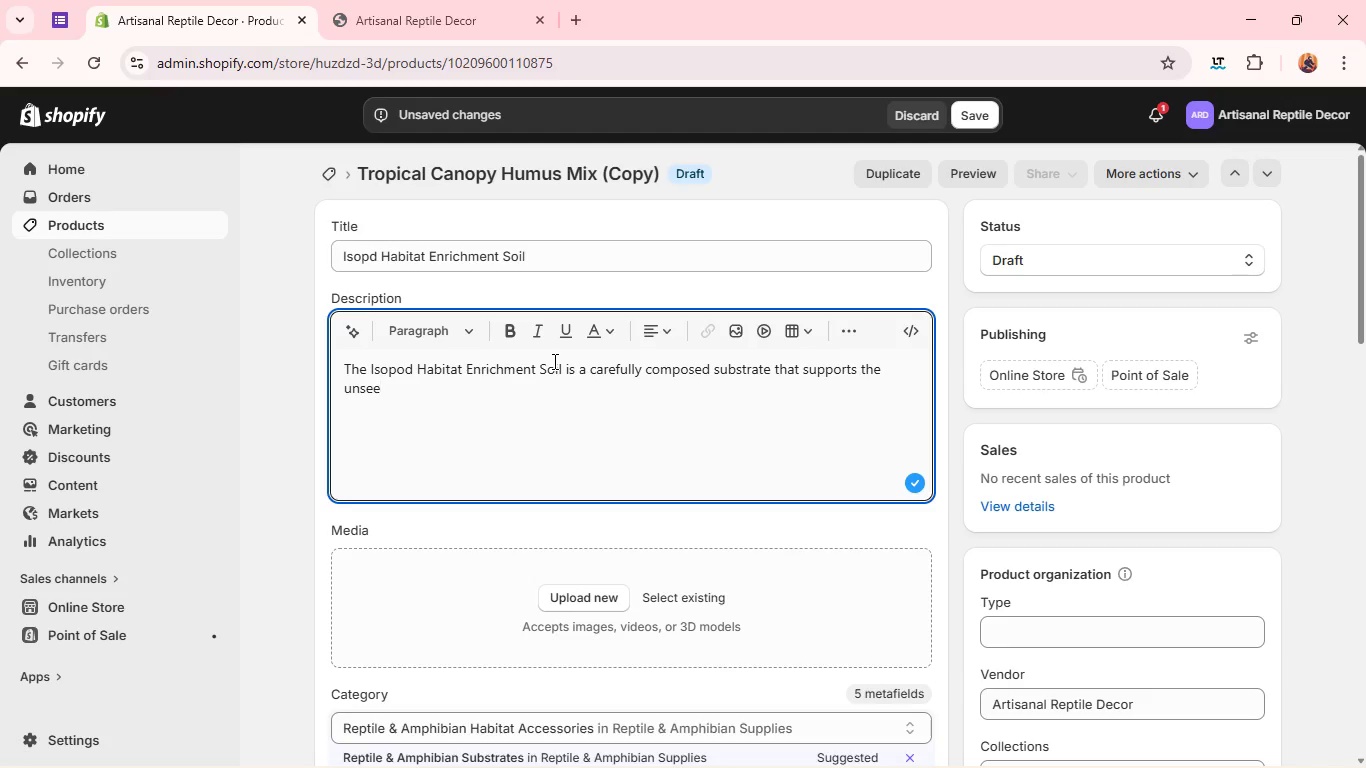 
type(n yet esse)
 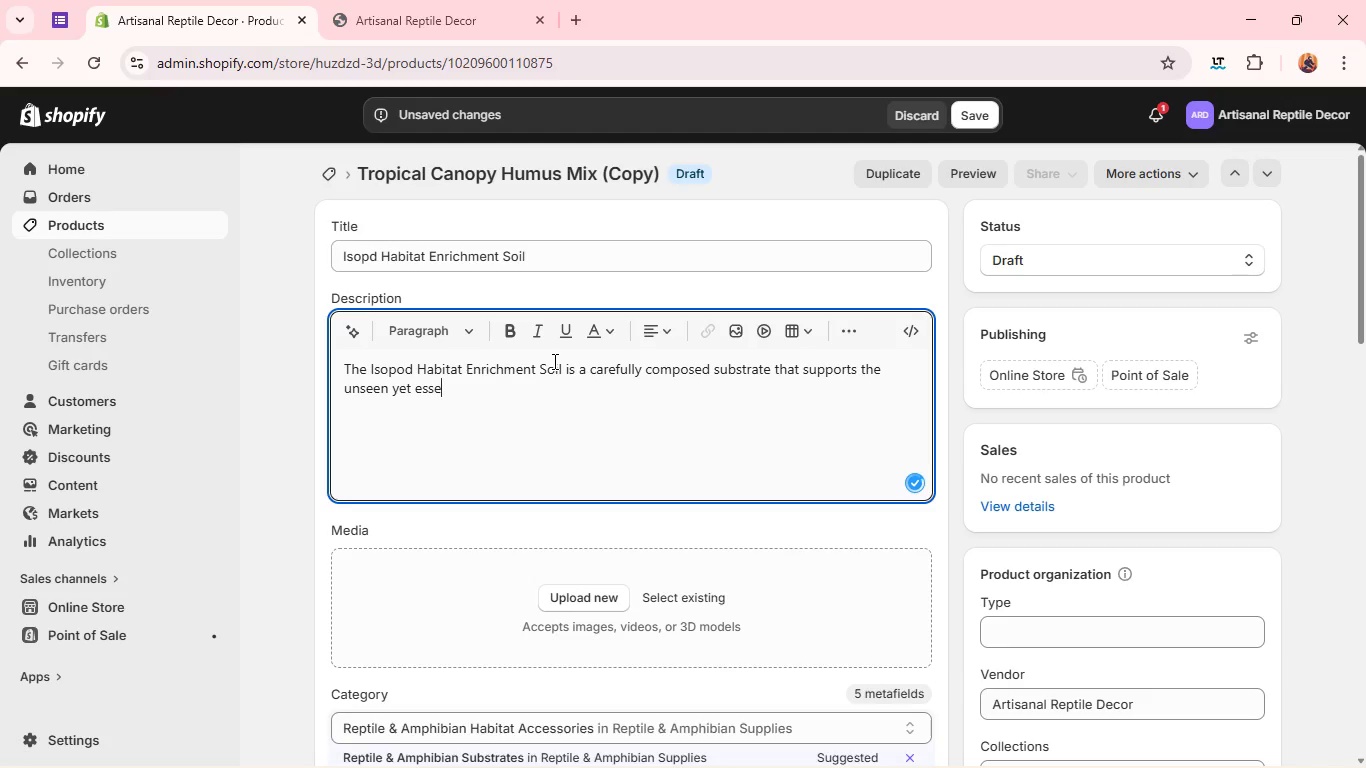 
type(ntial processes within a bioactivate enclosure. Designed to nurture isopoda and benefic)
 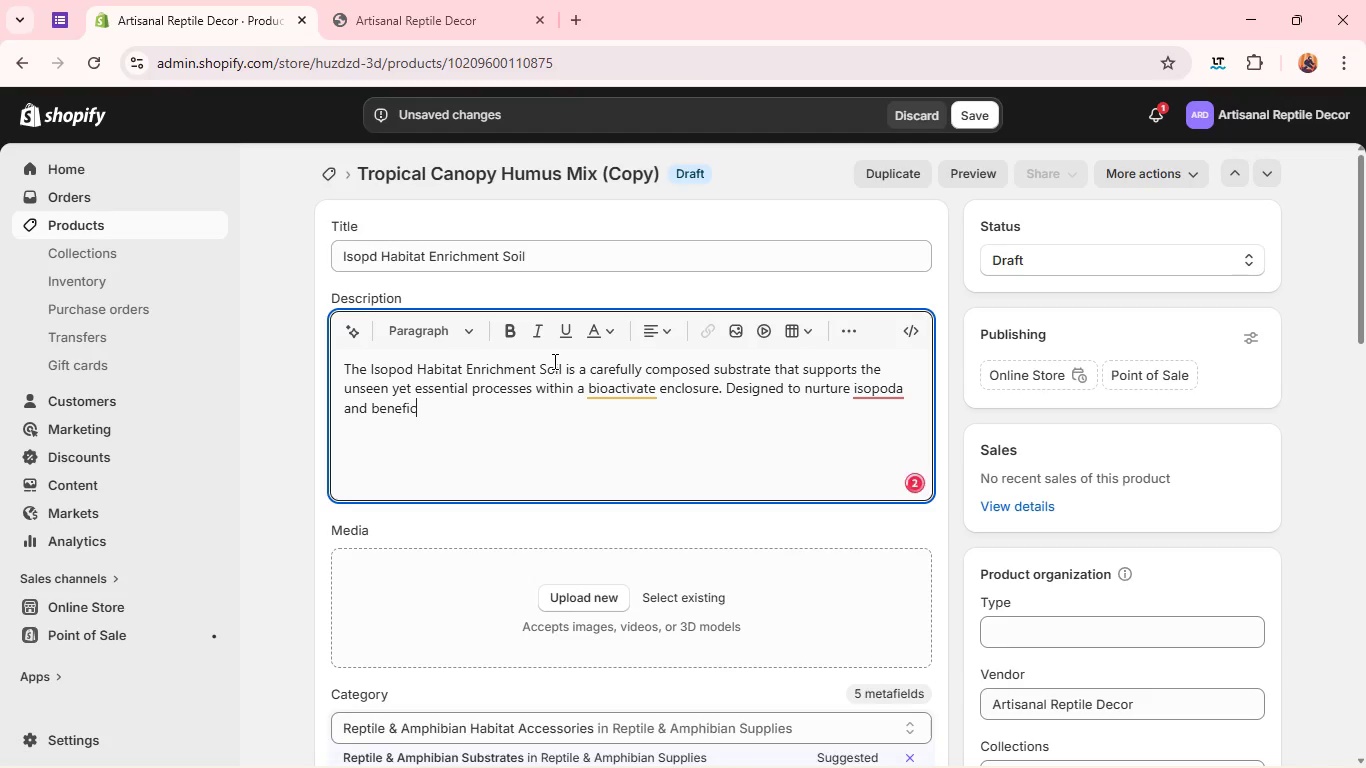 
wait(5.22)
 